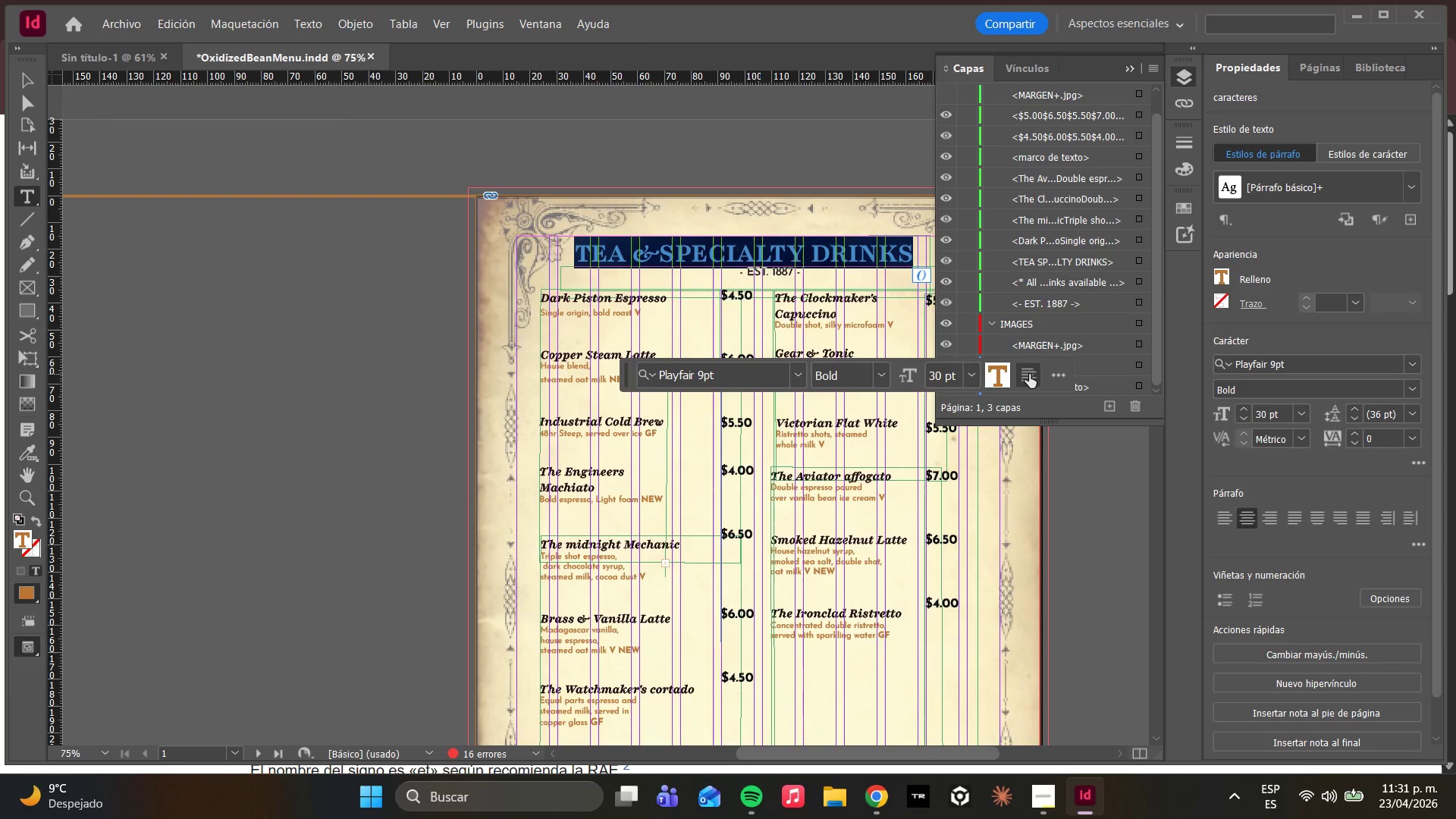 
left_click([1028, 374])
 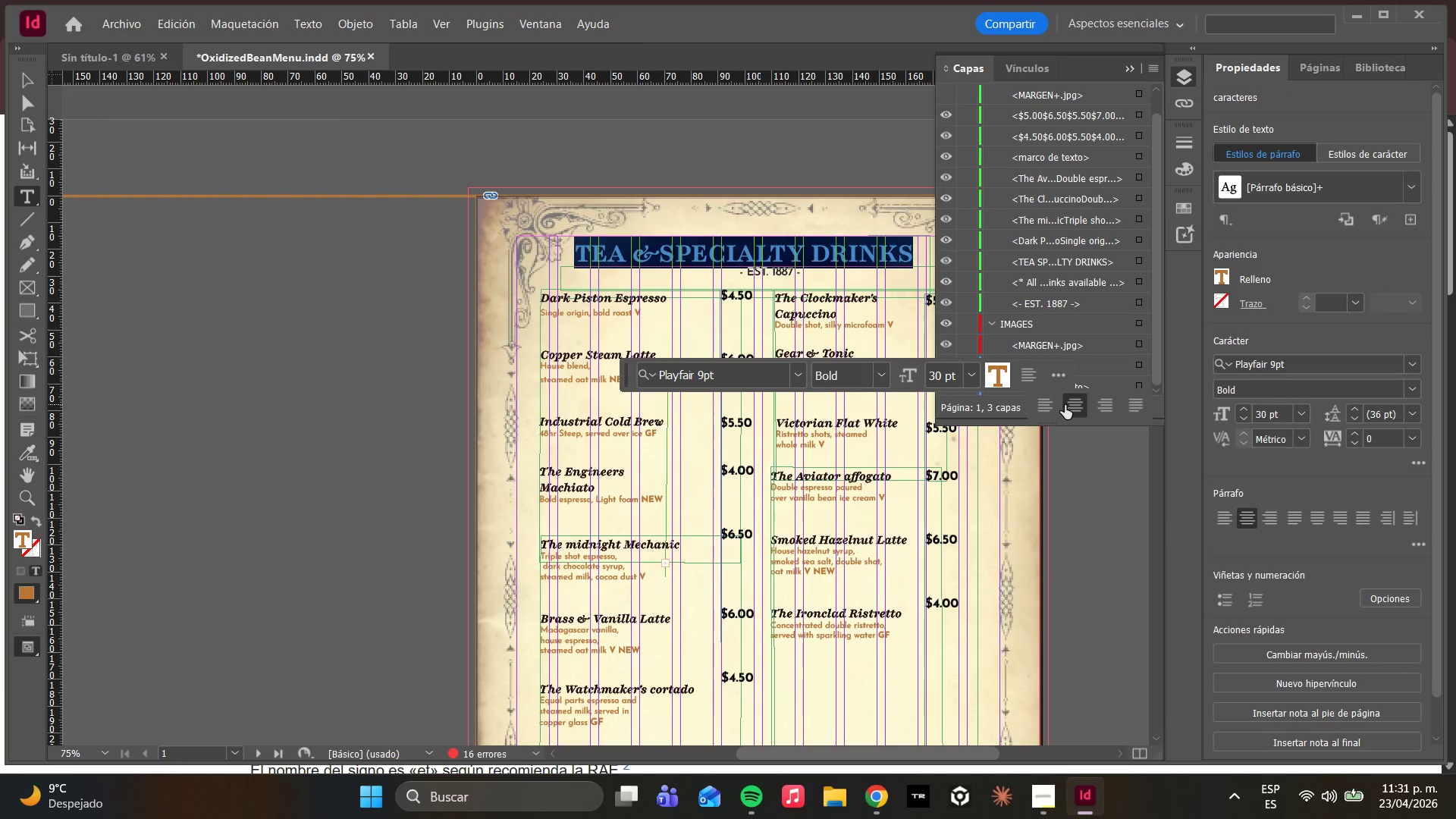 
left_click([1075, 405])
 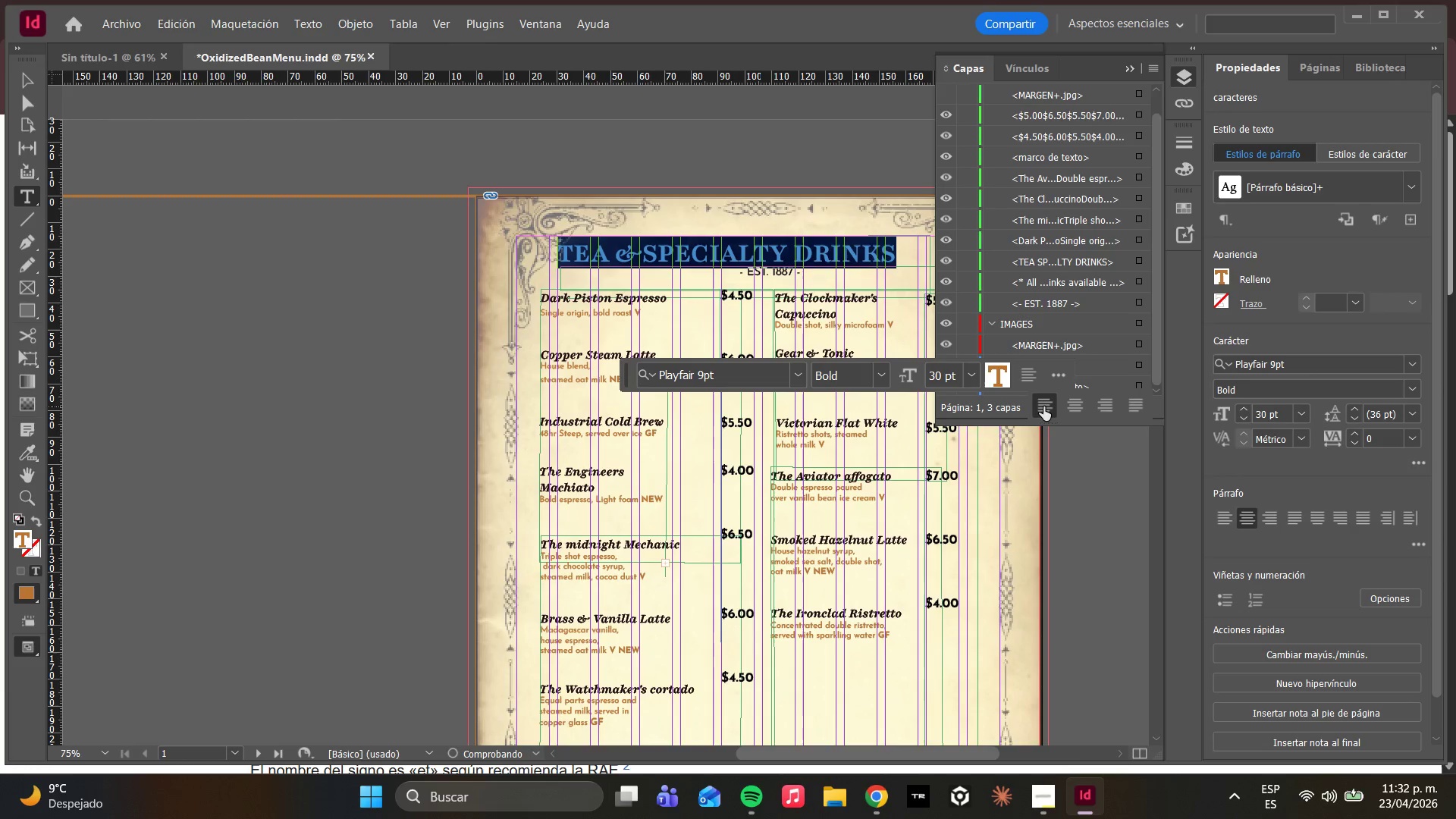 
left_click([1076, 404])
 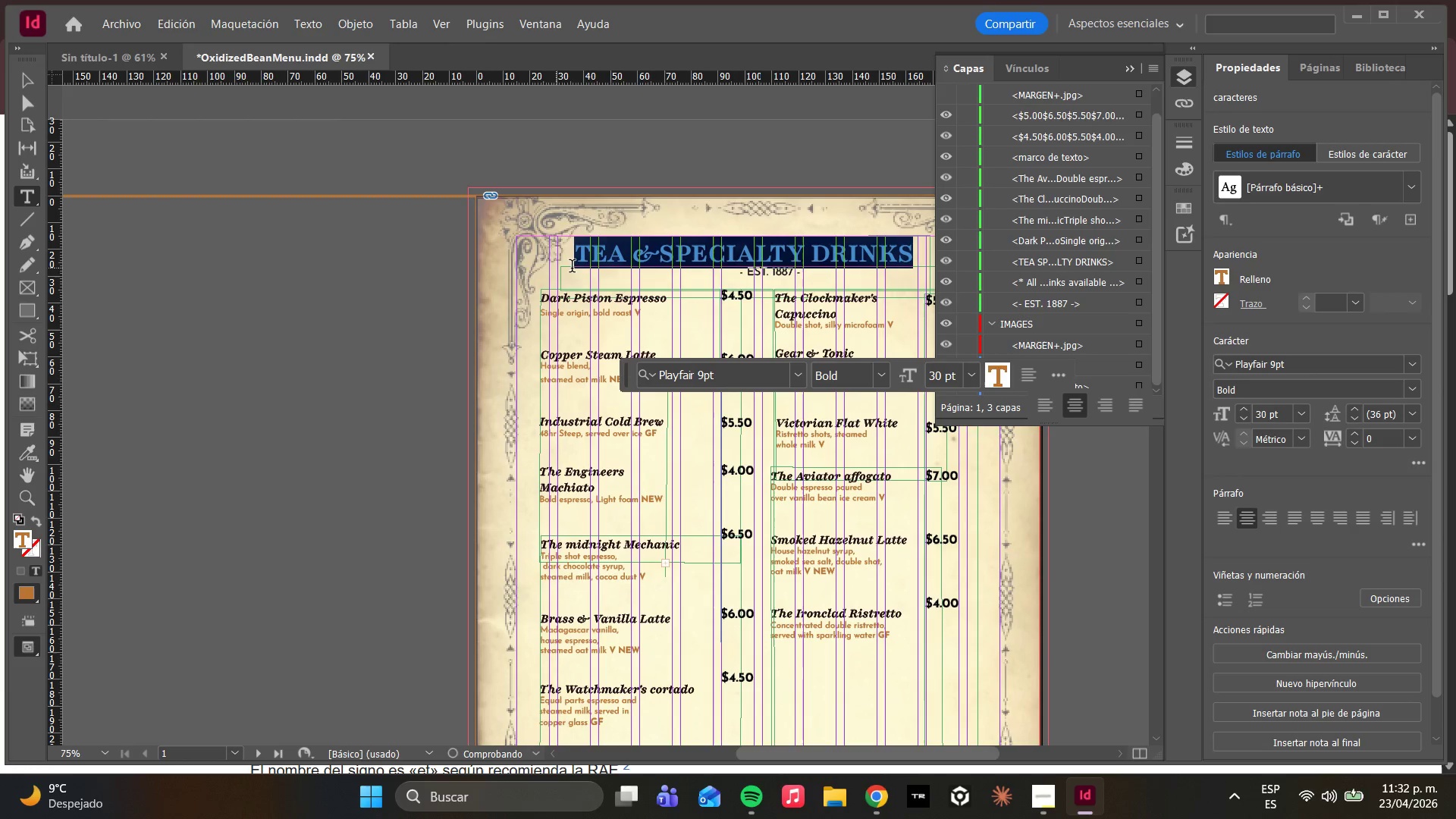 
left_click([575, 259])
 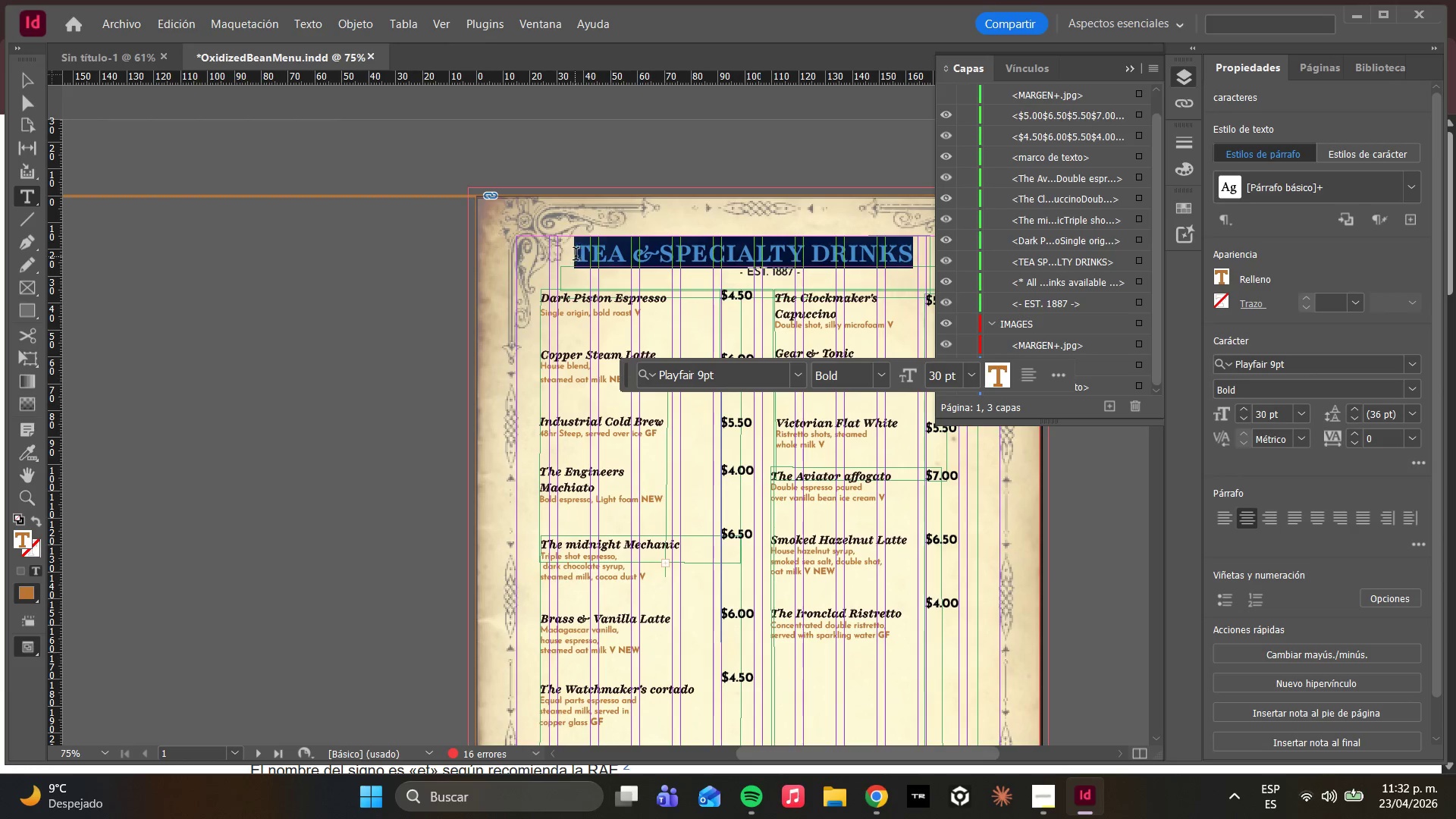 
left_click([576, 253])
 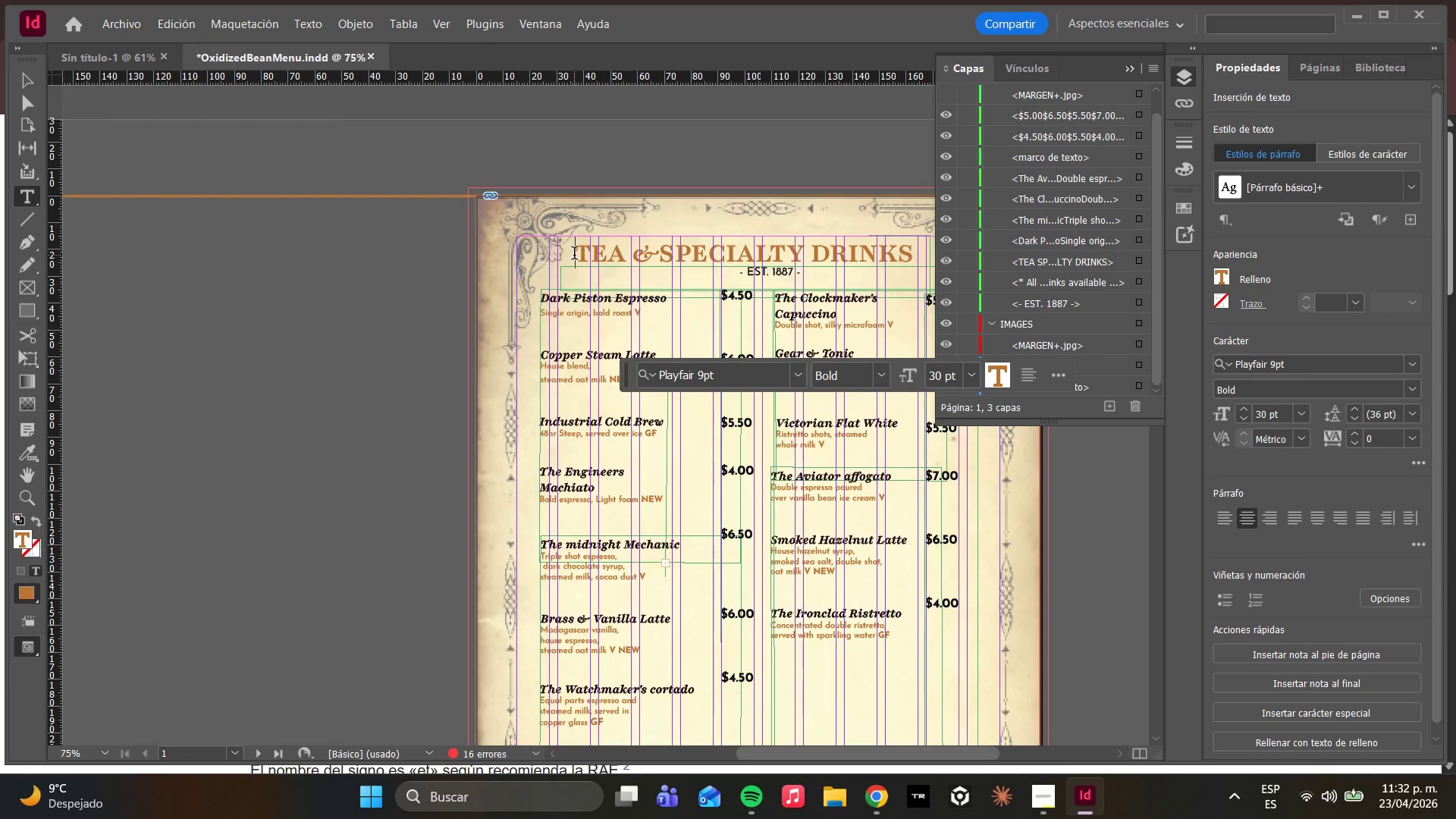 
key(Space)
 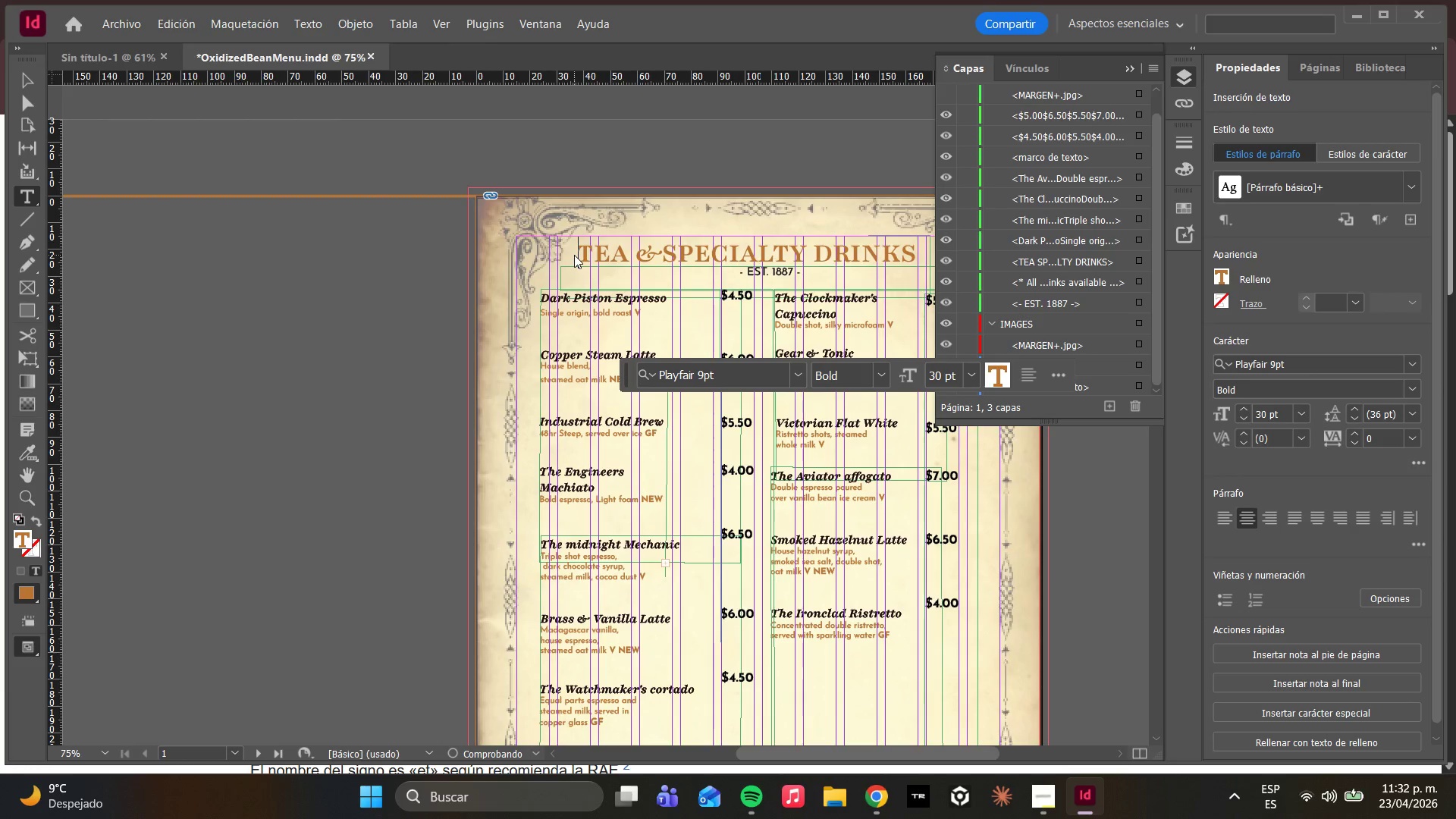 
key(Space)
 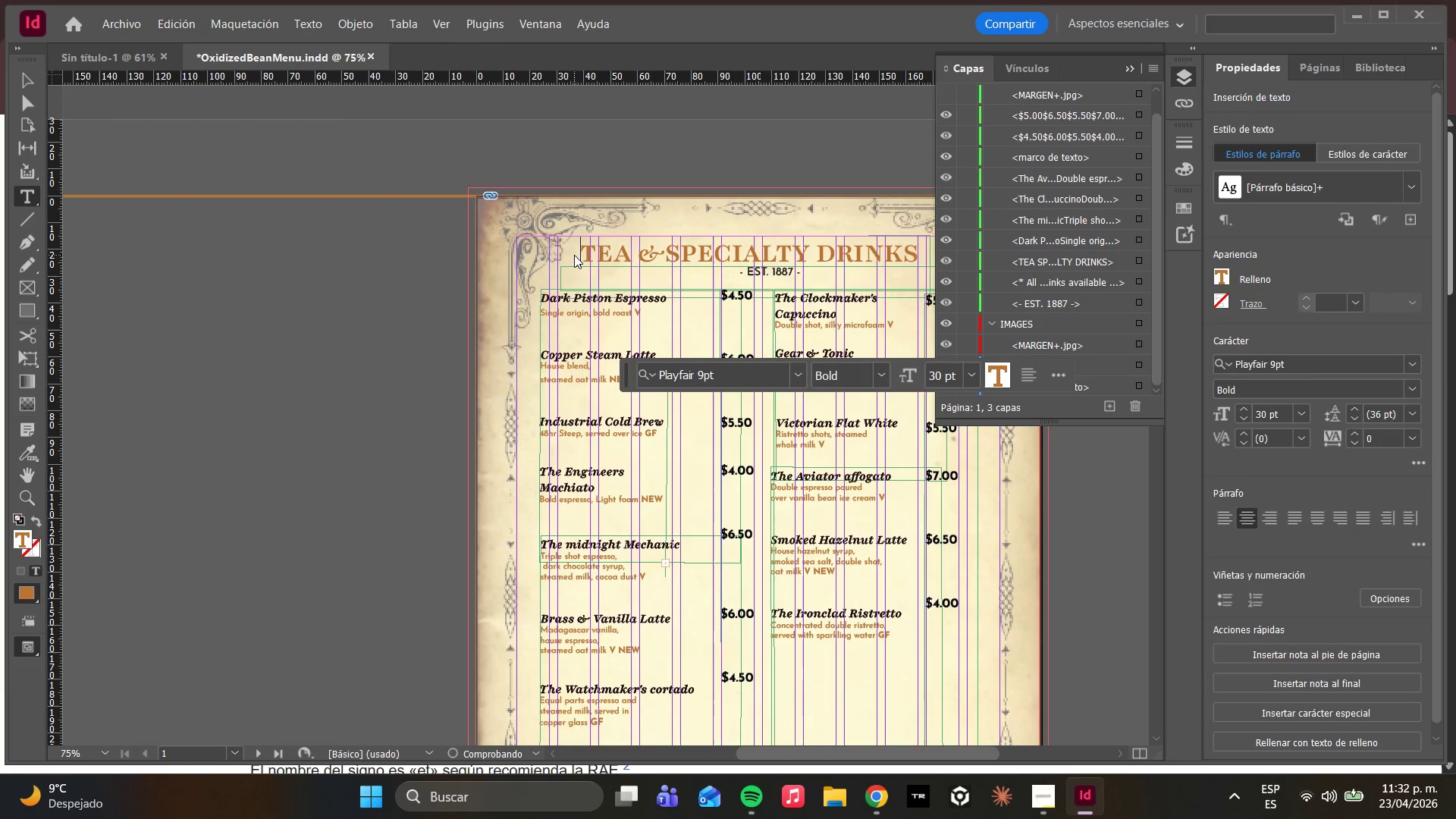 
key(Space)
 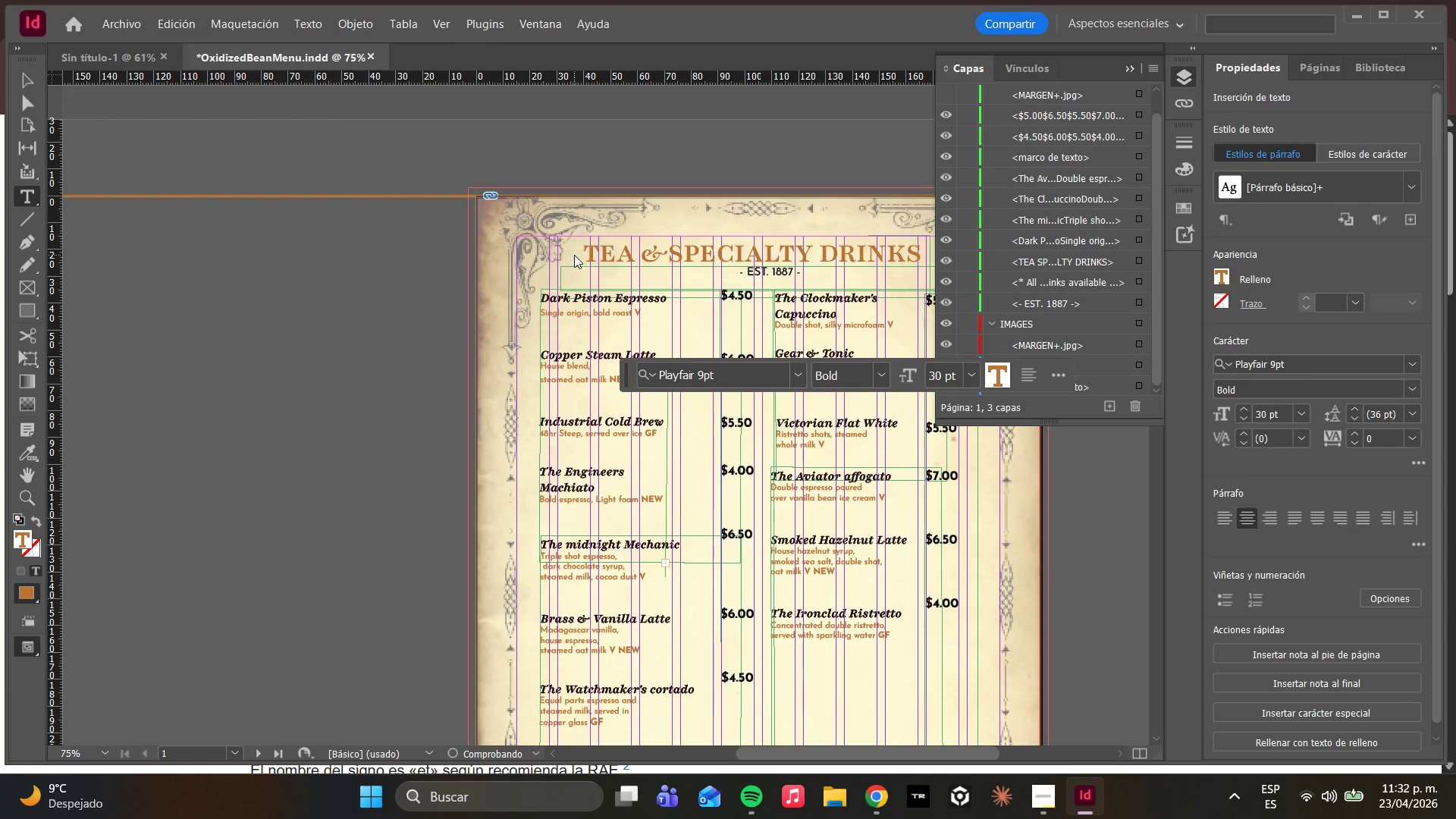 
key(Space)
 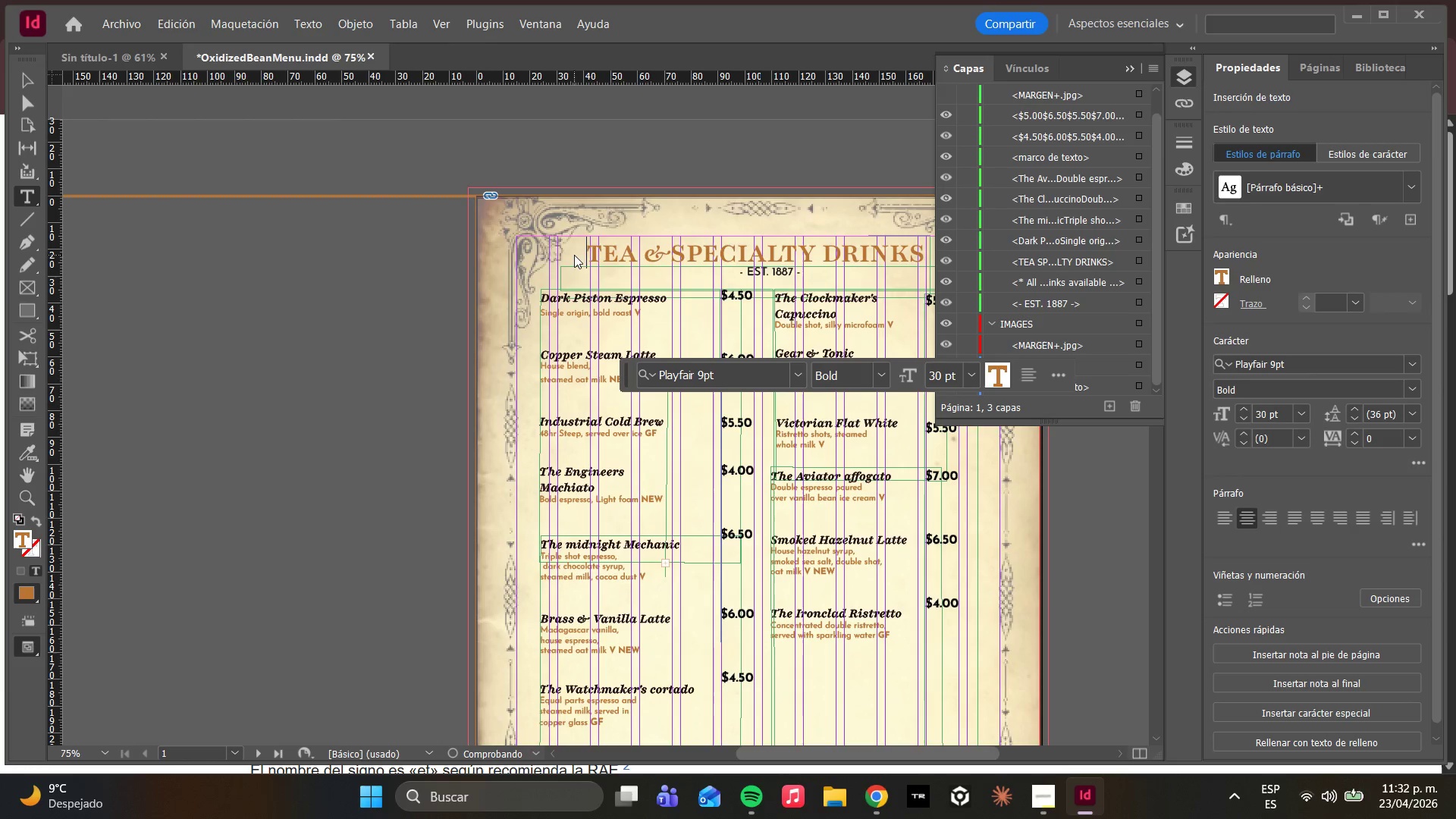 
key(Space)
 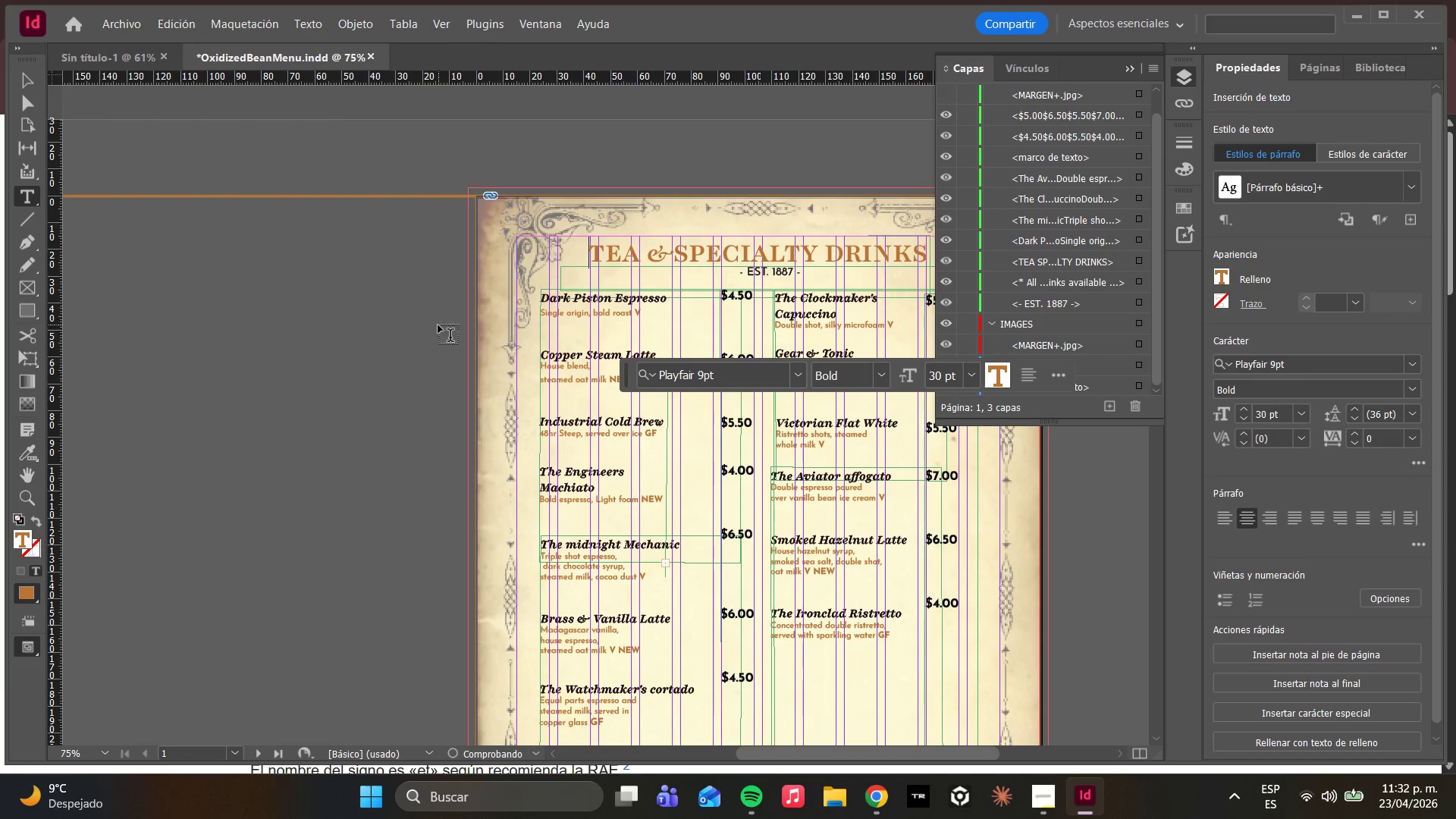 
left_click([360, 358])
 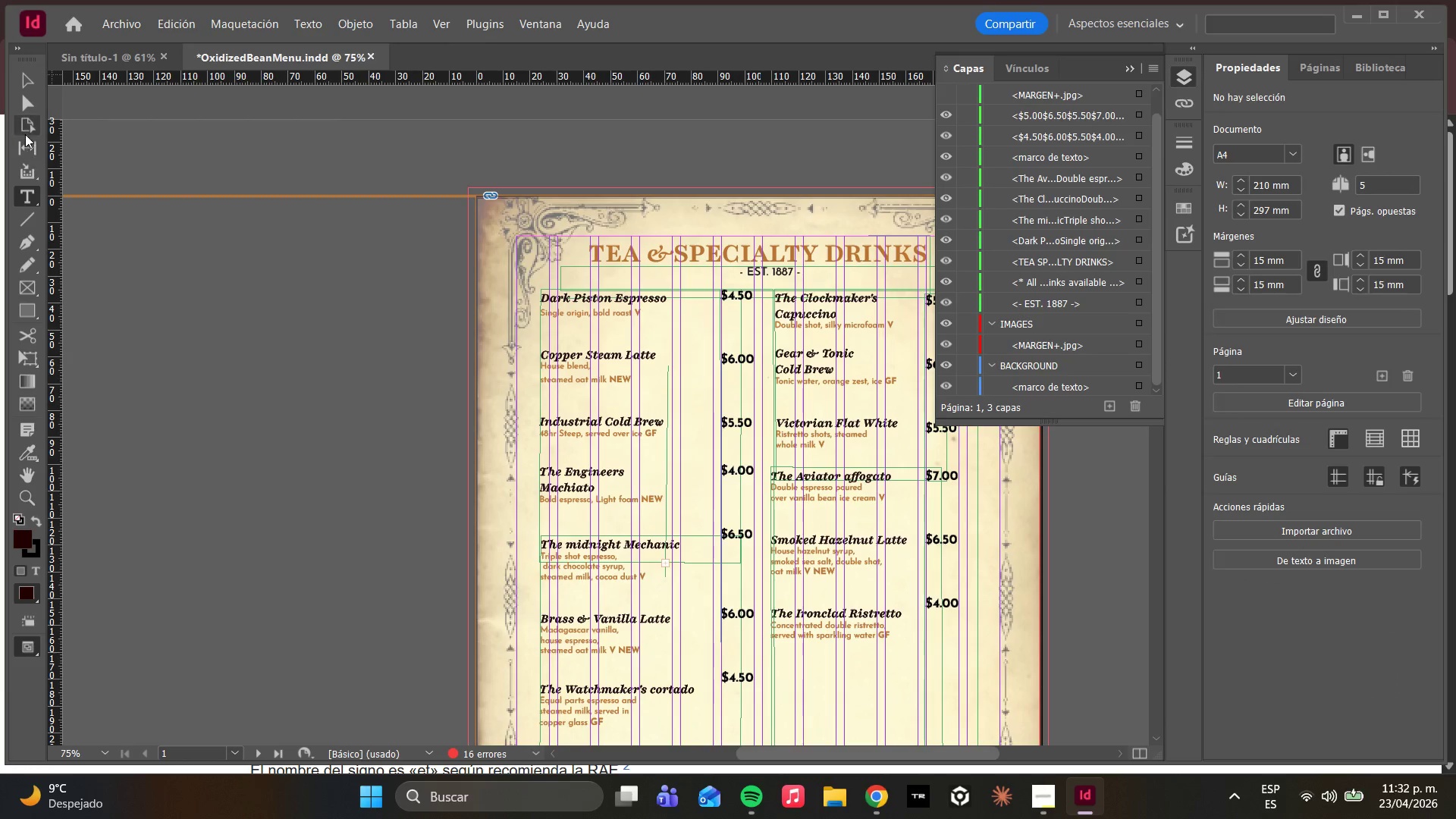 
left_click([25, 112])
 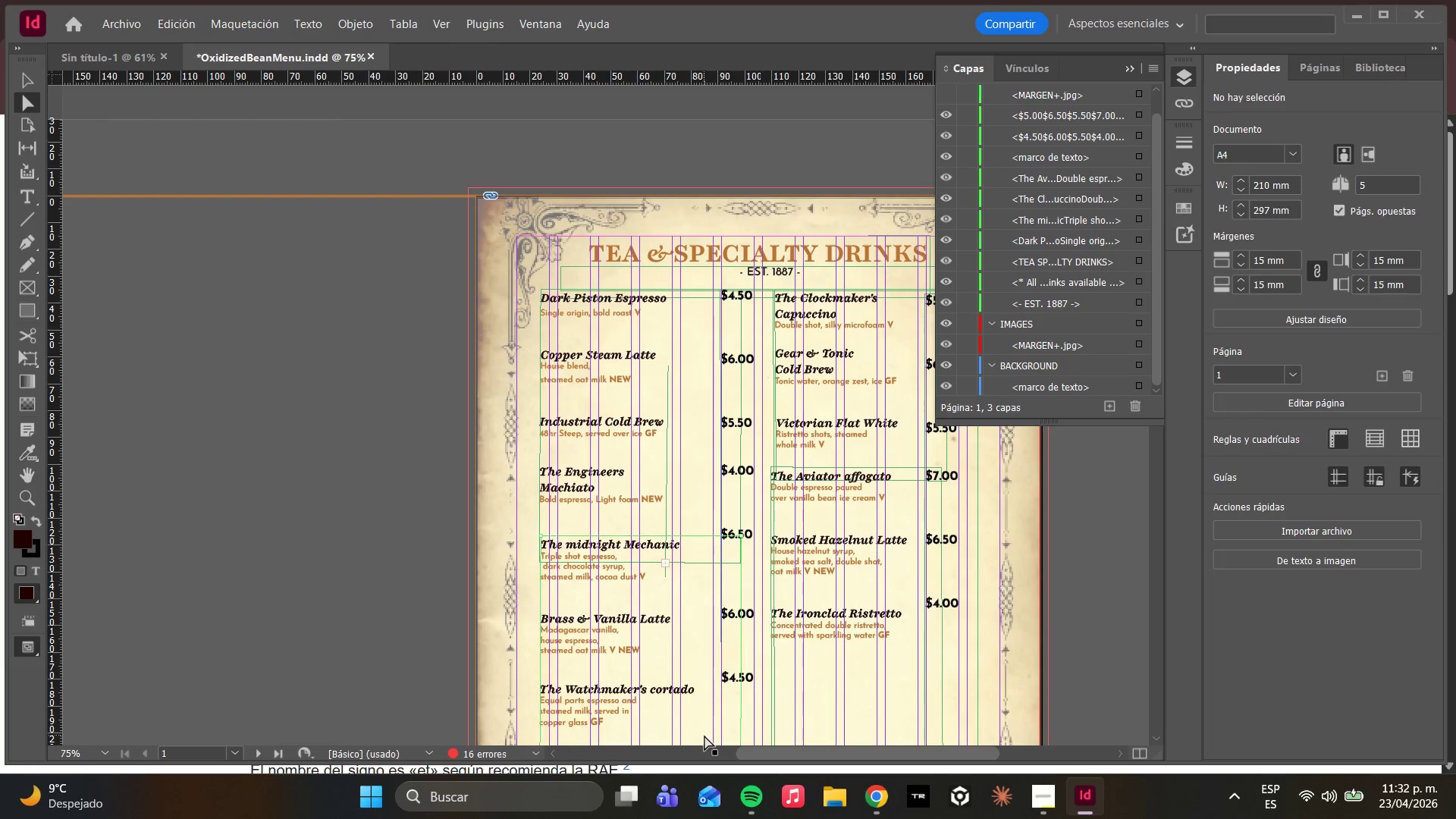 
hold_key(key=AltLeft, duration=0.45)
scroll: coordinate [649, 626], scroll_direction: down, amount: 1.0
 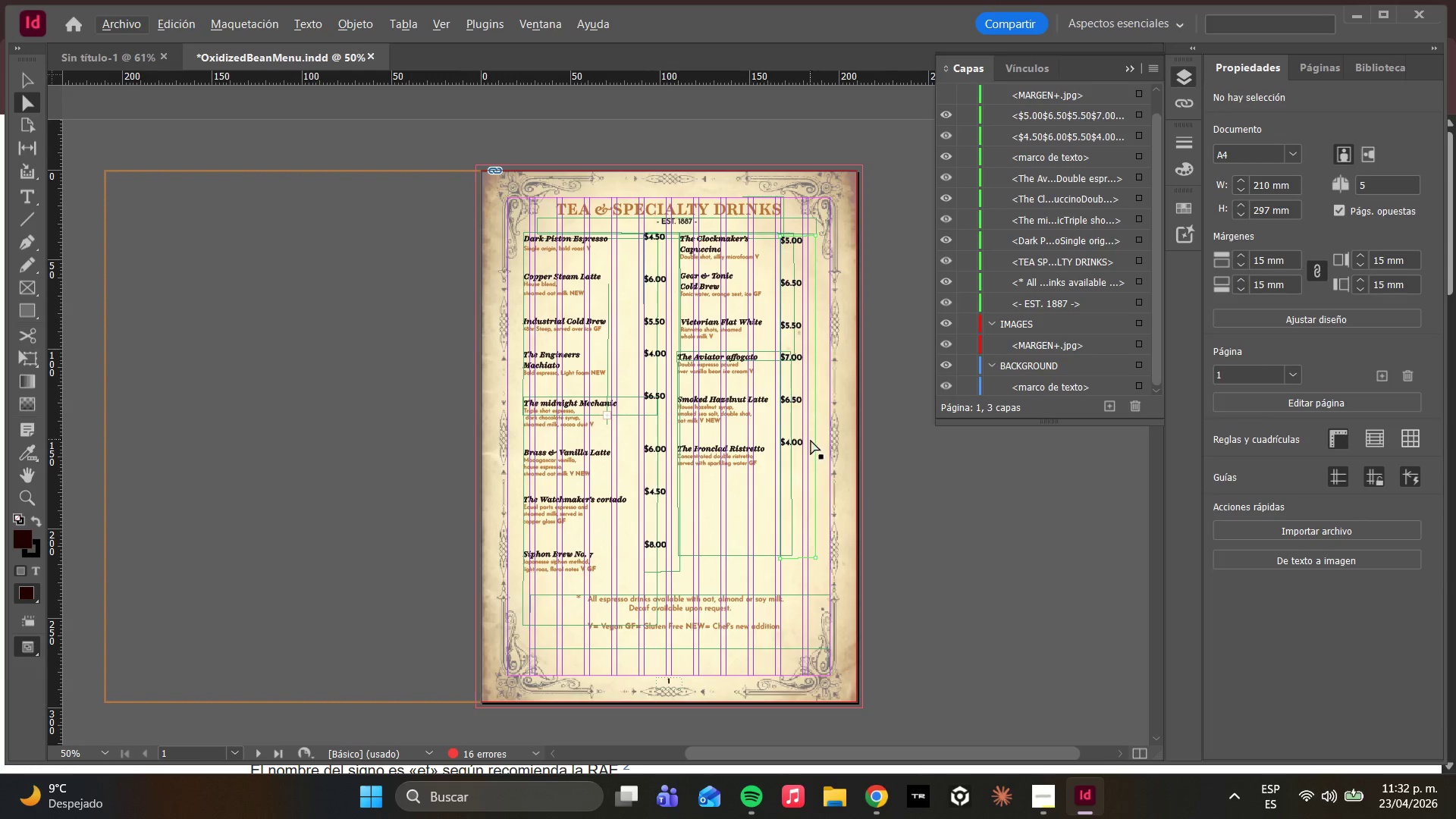 
key(Alt+AltLeft)
 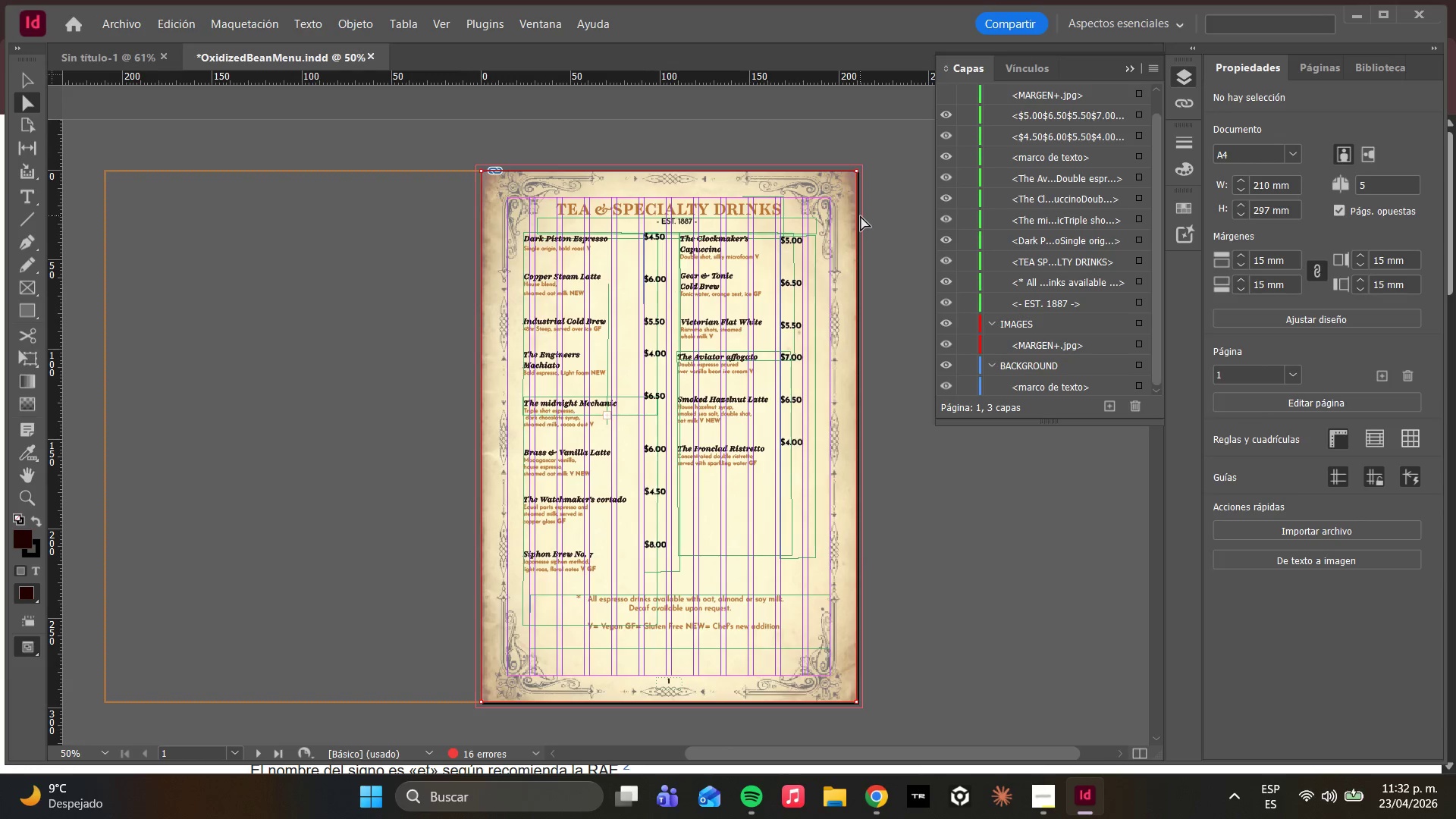 
hold_key(key=AltLeft, duration=0.52)
 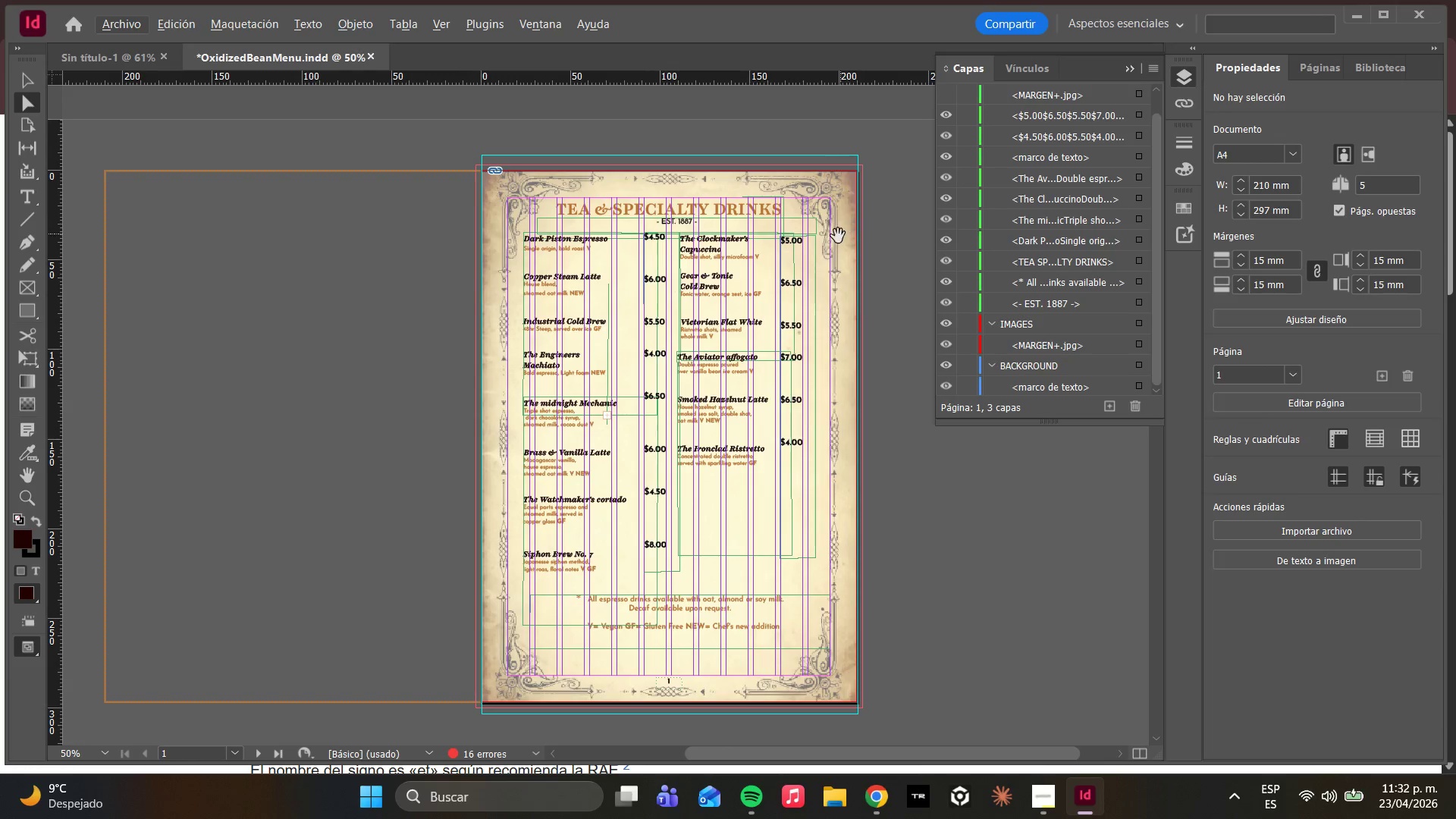 
hold_key(key=AltLeft, duration=0.34)
scroll: coordinate [838, 237], scroll_direction: up, amount: 1.0
 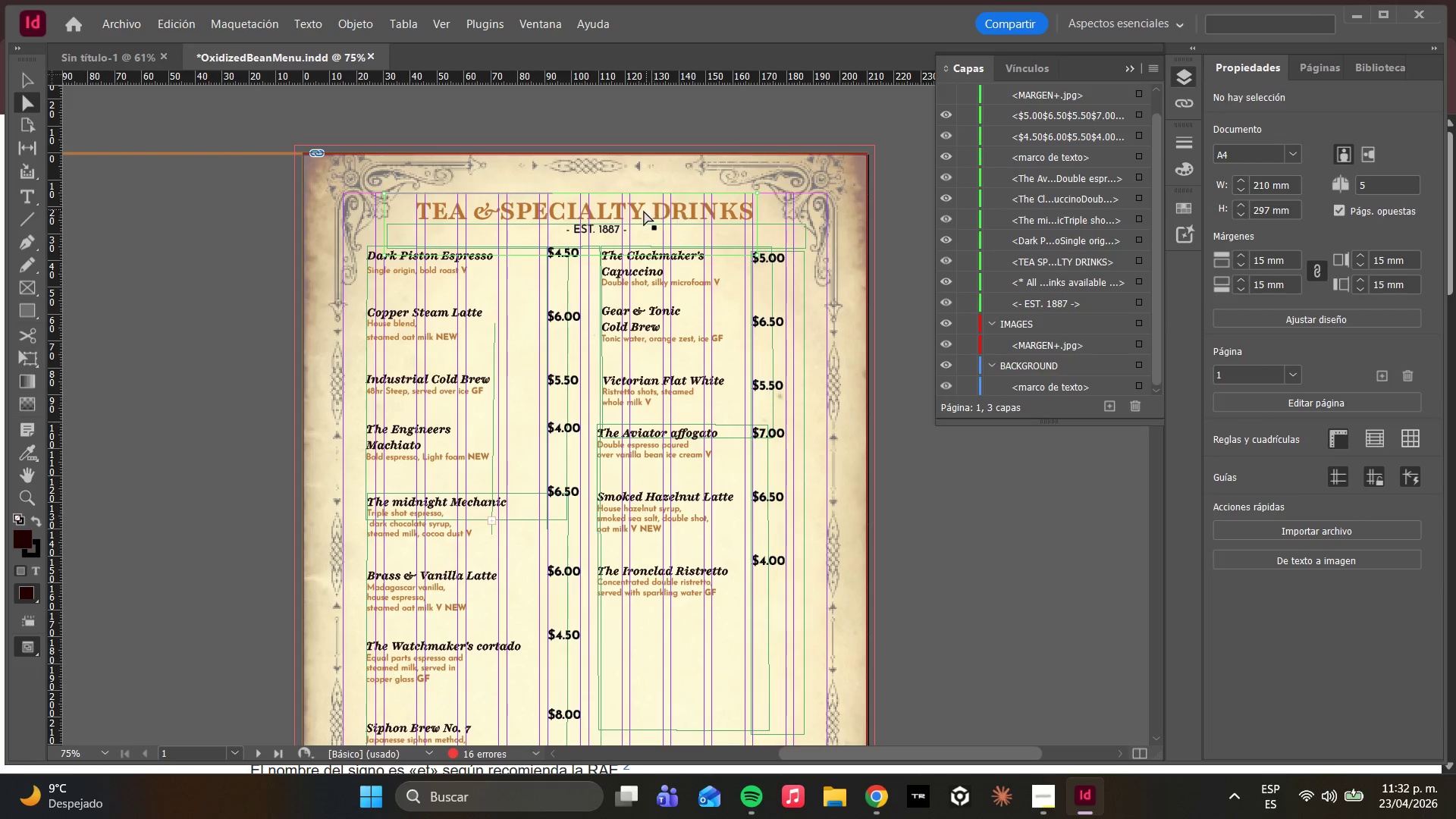 
left_click([642, 211])
 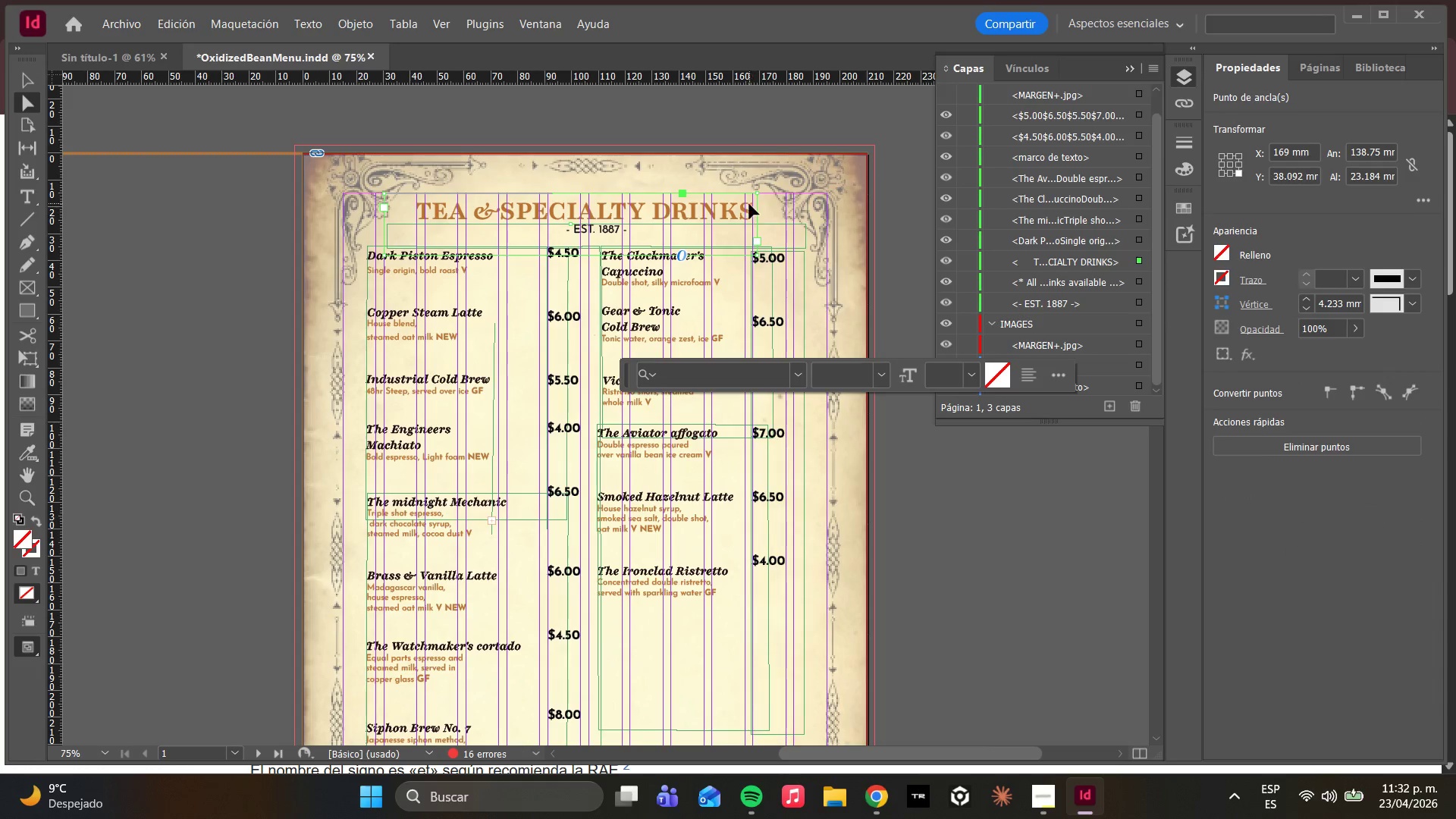 
left_click([752, 194])
 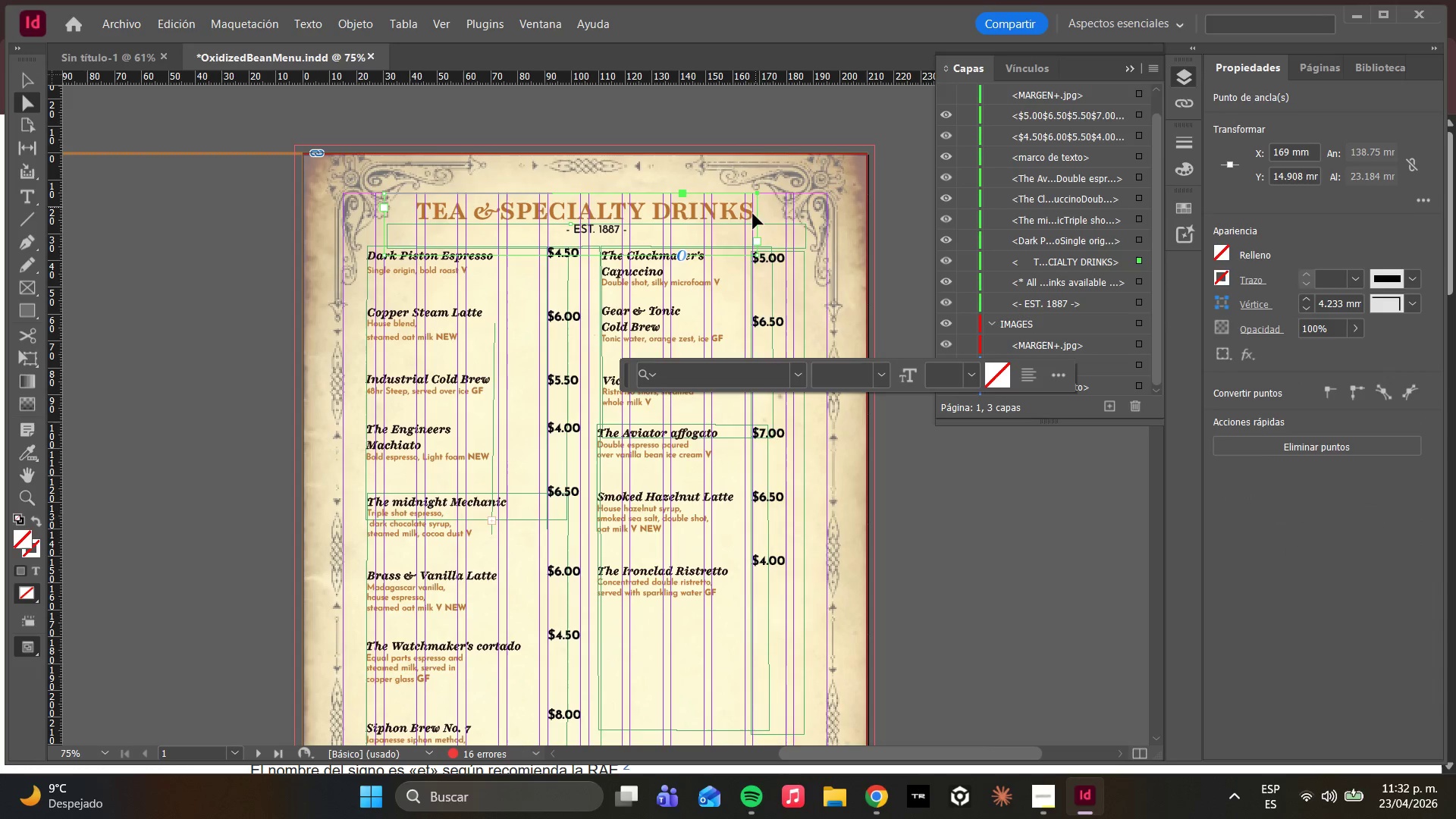 
hold_key(key=ShiftLeft, duration=1.66)
left_click([757, 243])
 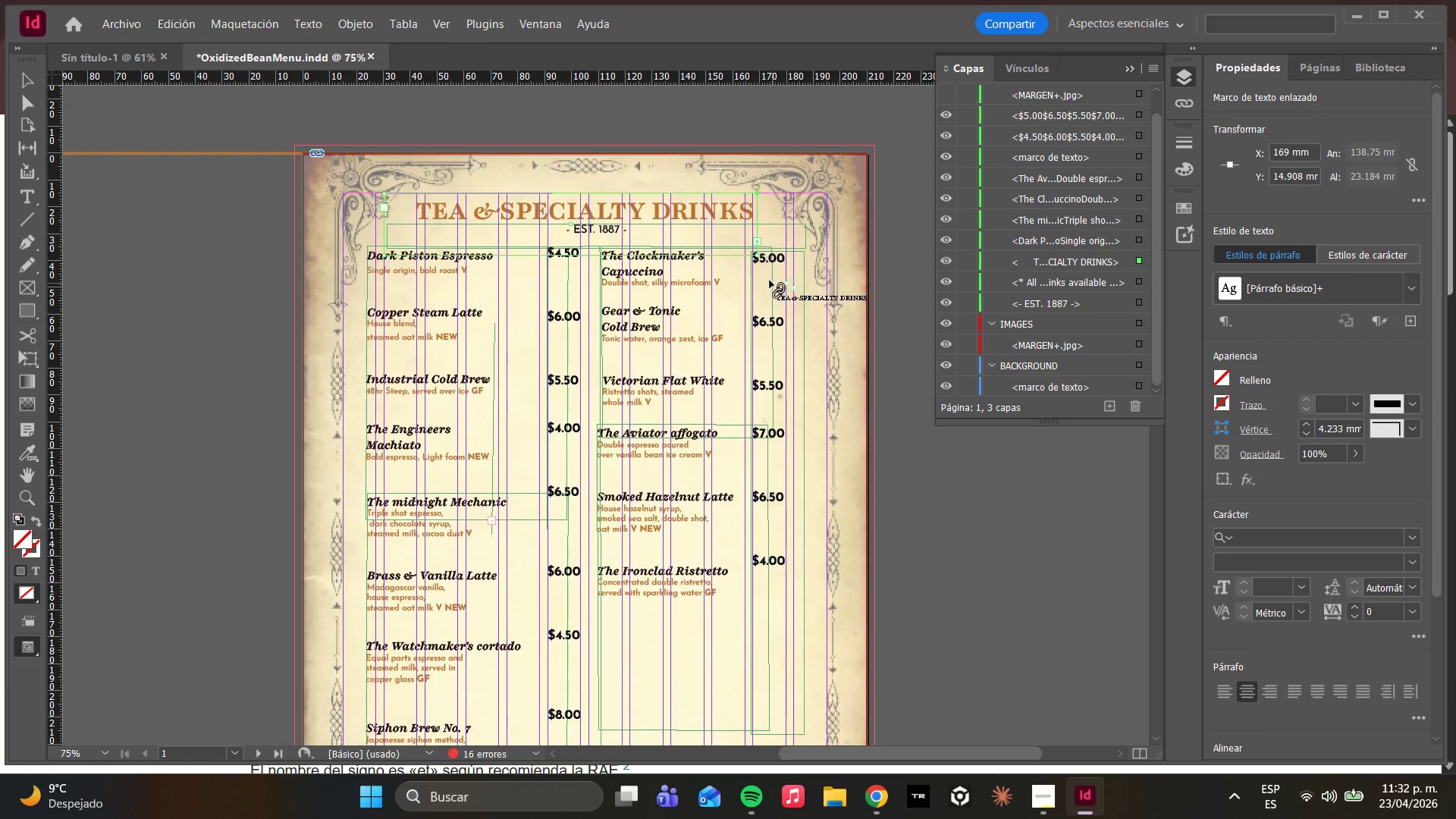 
key(Shift+ShiftLeft)
 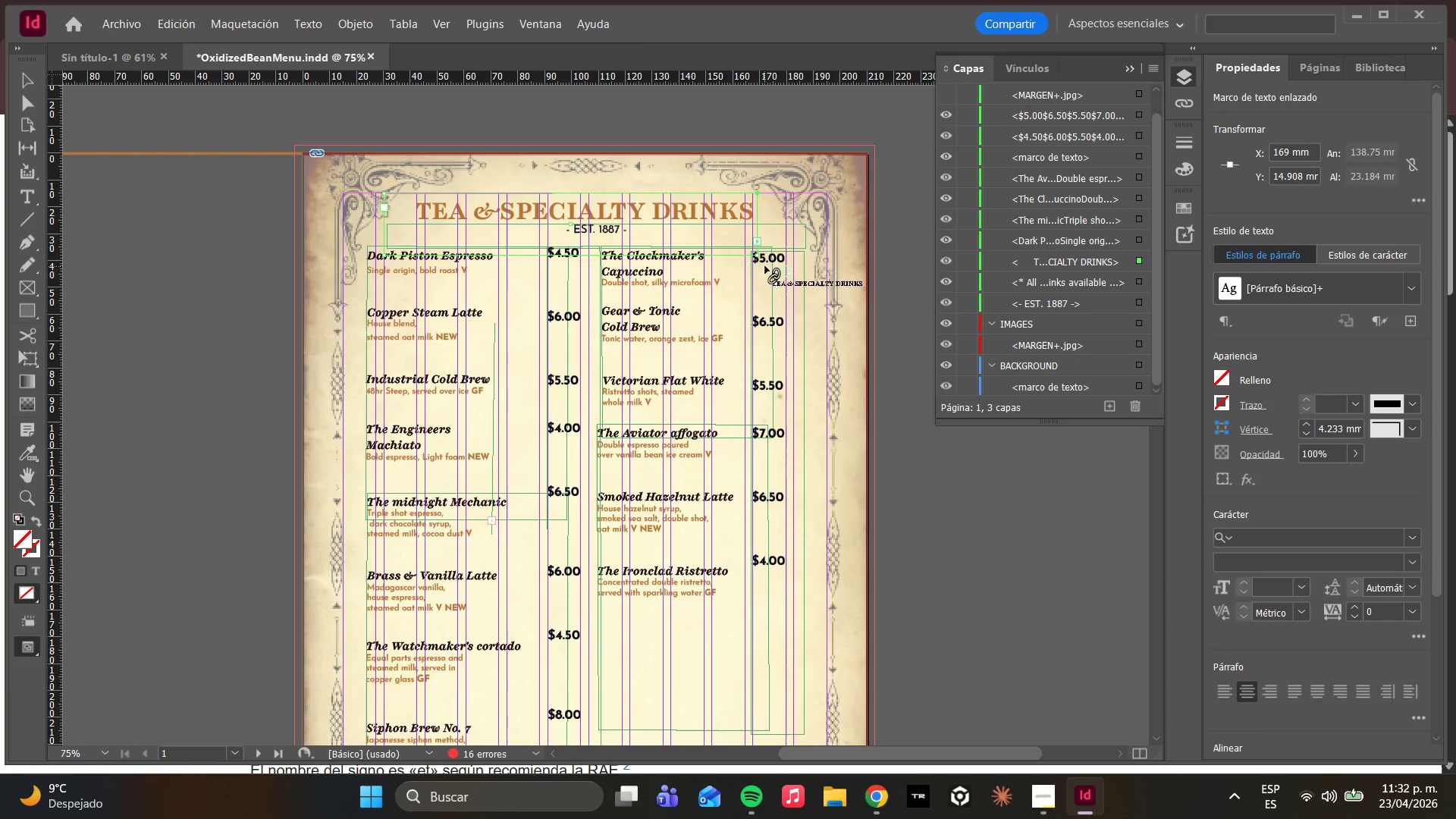 
hold_key(key=AltLeft, duration=1.39)
scroll: coordinate [743, 228], scroll_direction: up, amount: 4.0
 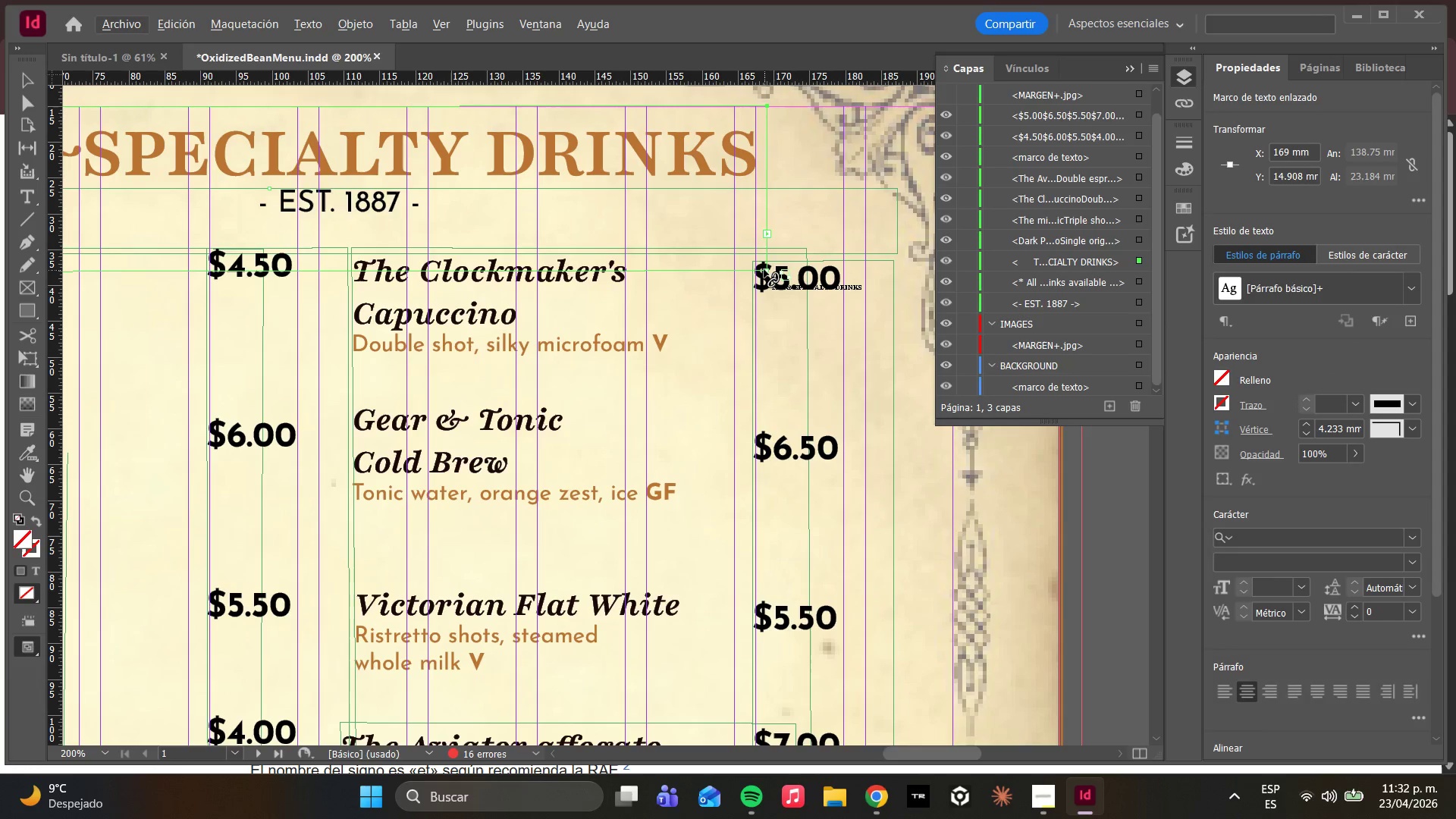 
hold_key(key=ShiftLeft, duration=1.92)
left_click([767, 235])
 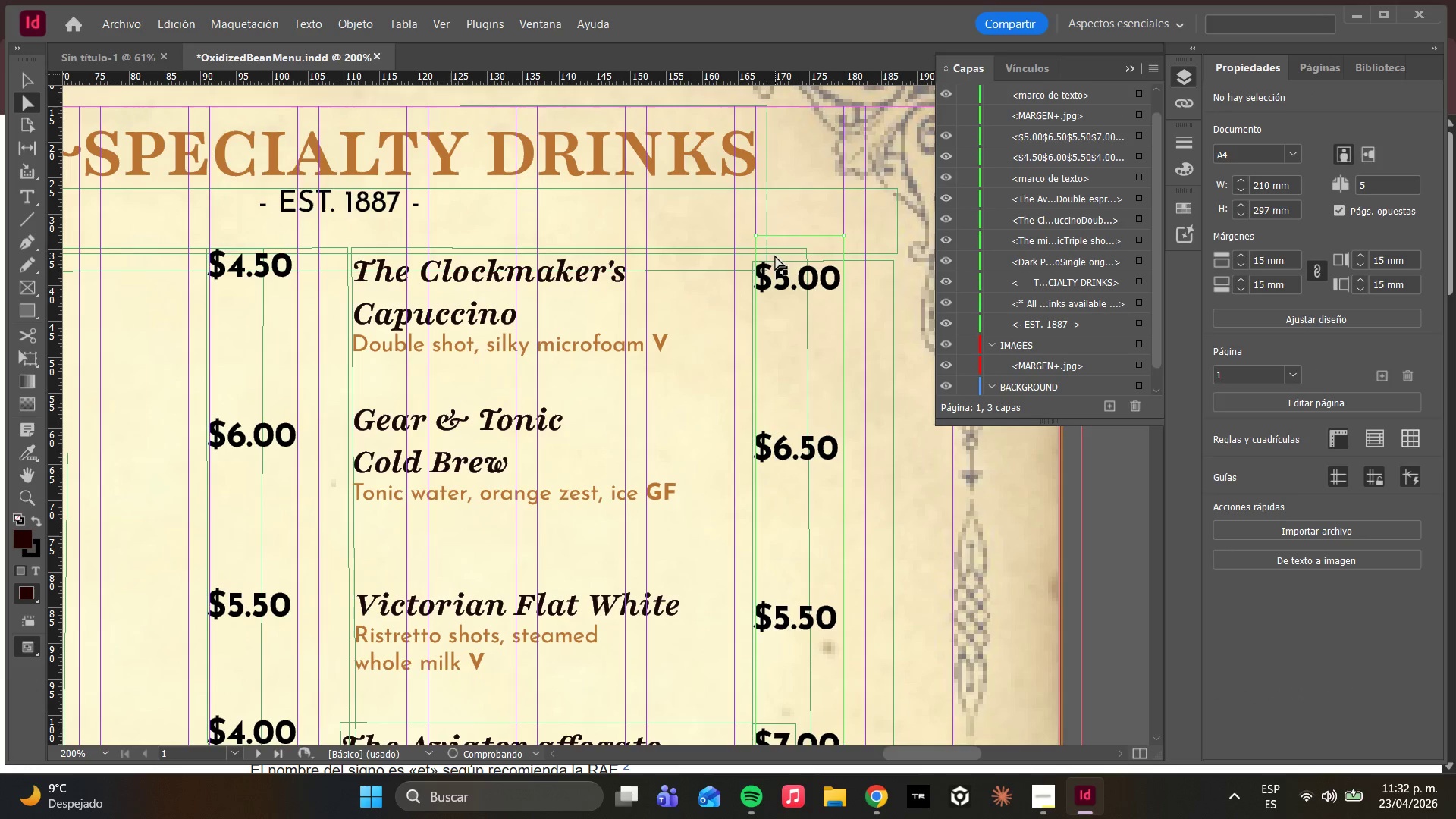 
hold_key(key=ShiftLeft, duration=0.42)
 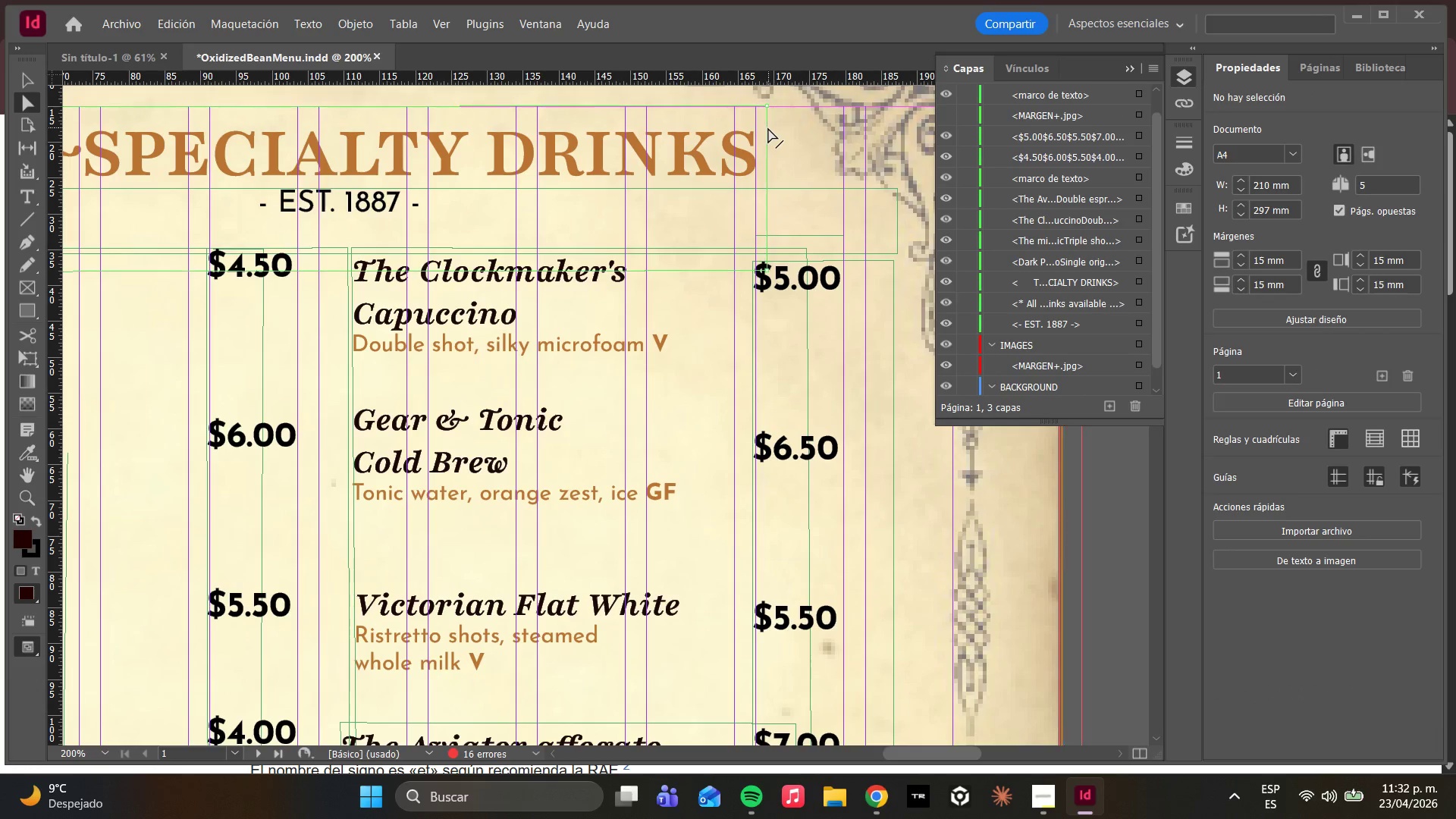 
left_click([764, 129])
 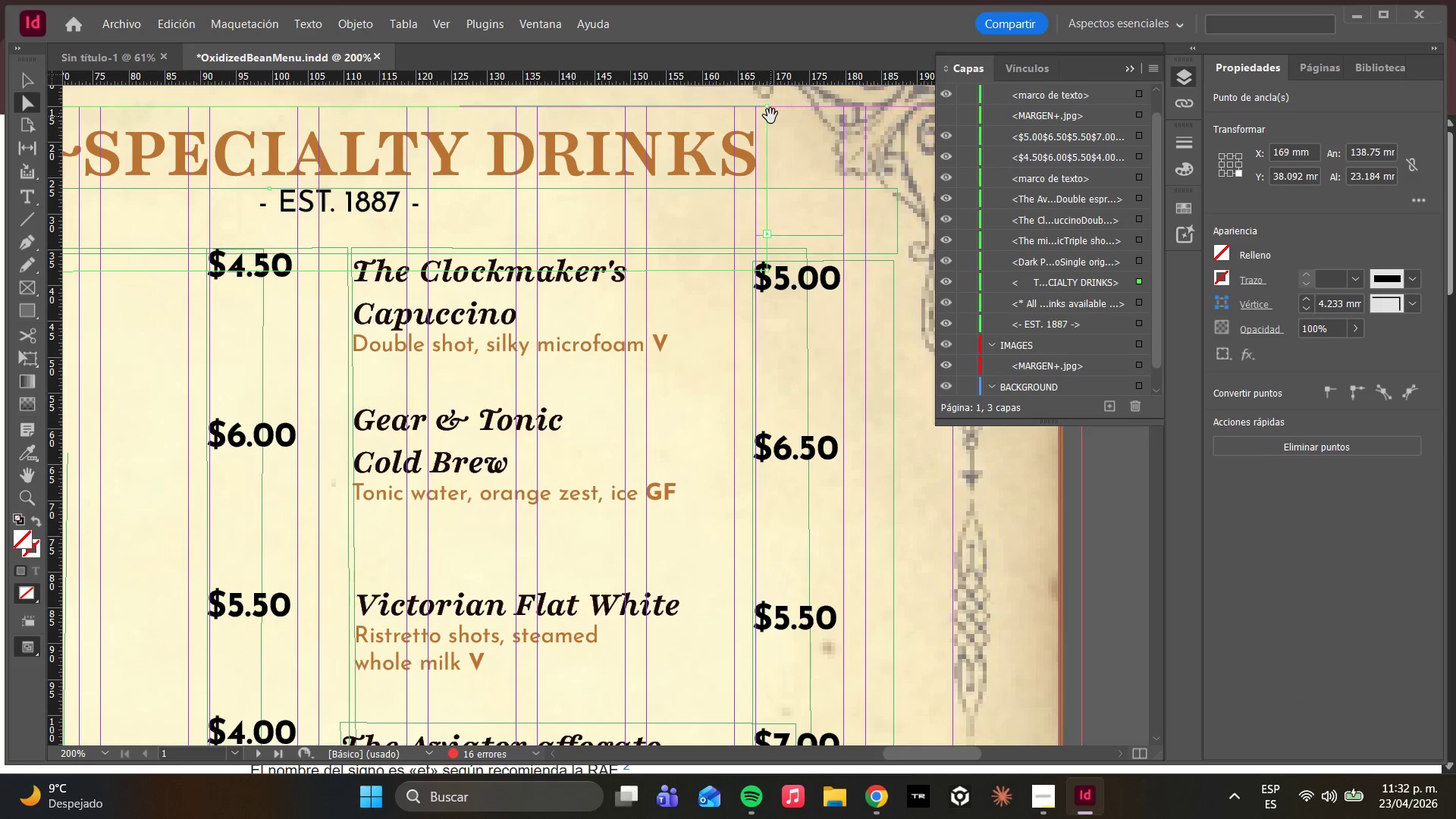 
hold_key(key=ShiftLeft, duration=3.98)
left_click([767, 108])
 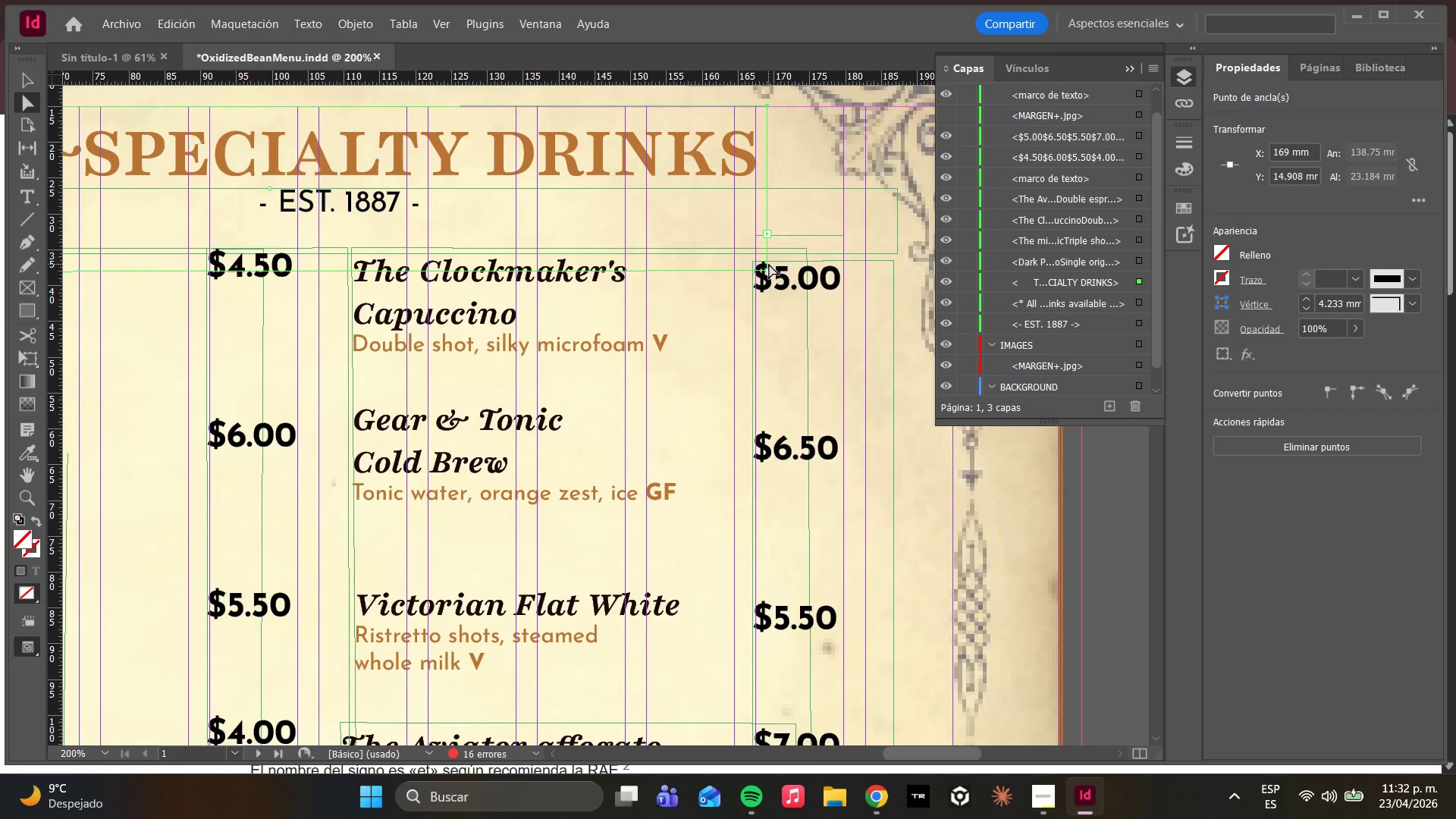 
left_click([768, 268])
 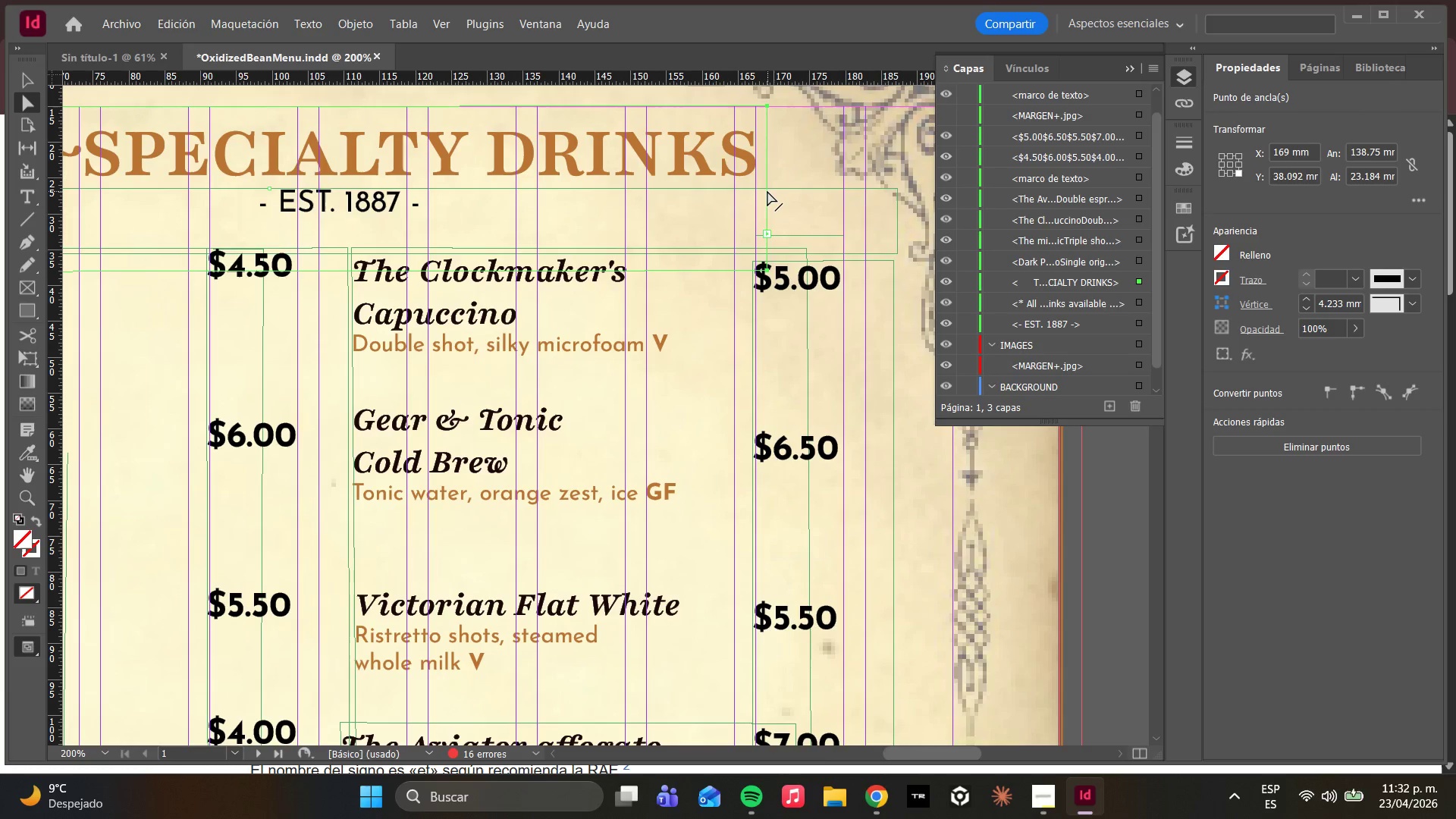 
left_click_drag(start_coordinate=[767, 191], to_coordinate=[802, 193])
 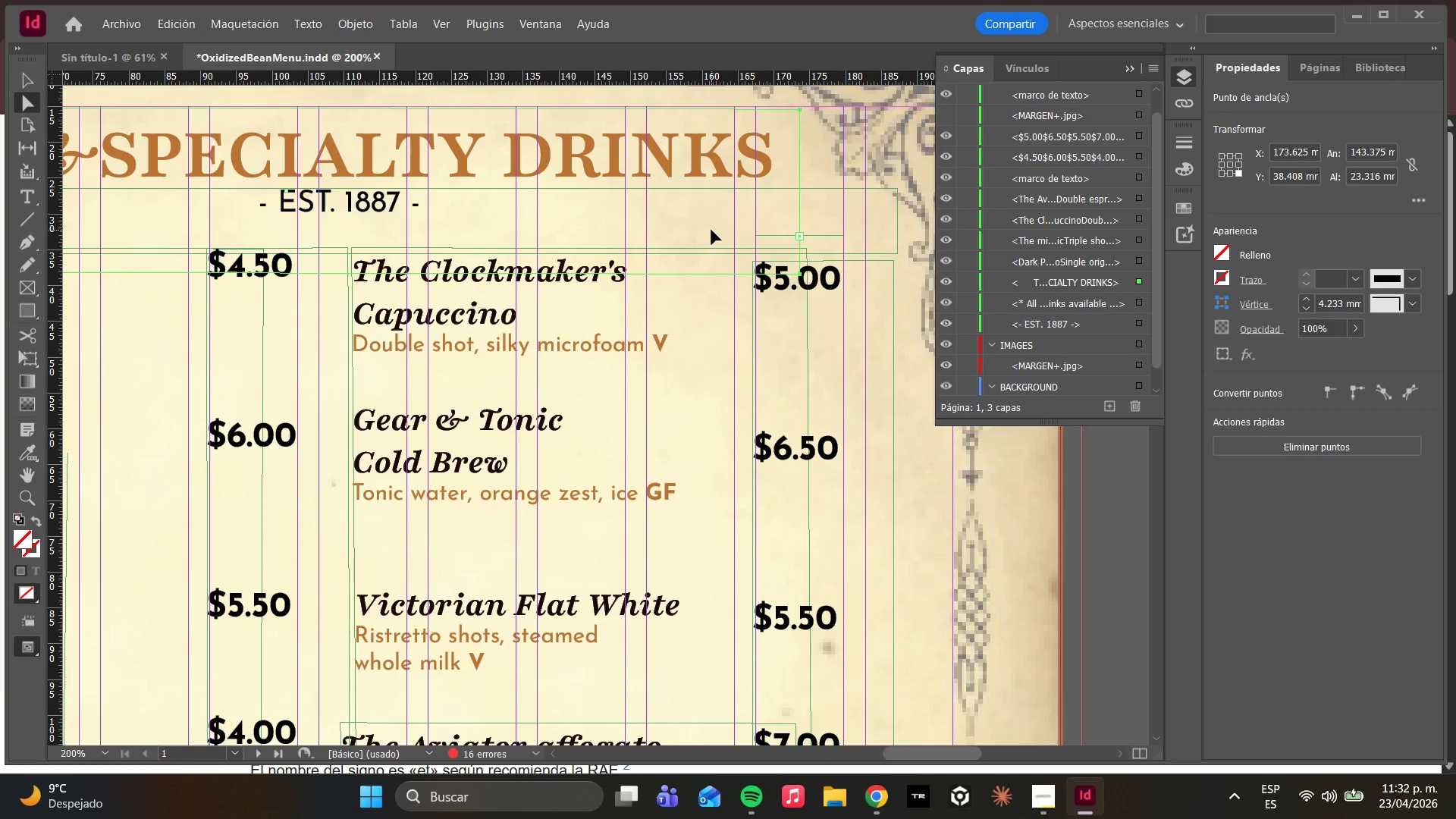 
hold_key(key=ShiftLeft, duration=1.44)
scroll: coordinate [696, 209], scroll_direction: down, amount: 2.0
 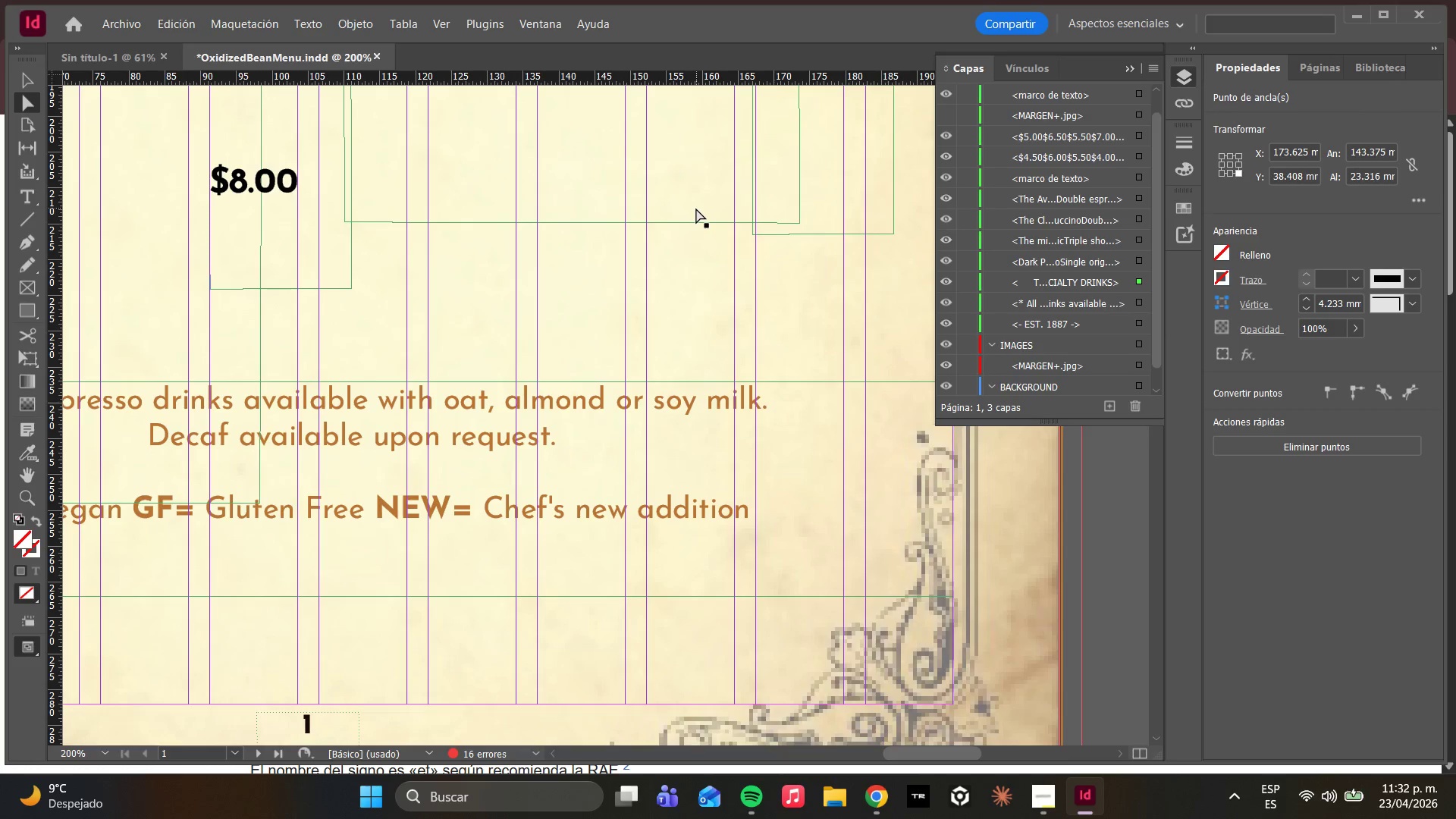 
scroll: coordinate [697, 209], scroll_direction: up, amount: 10.0
 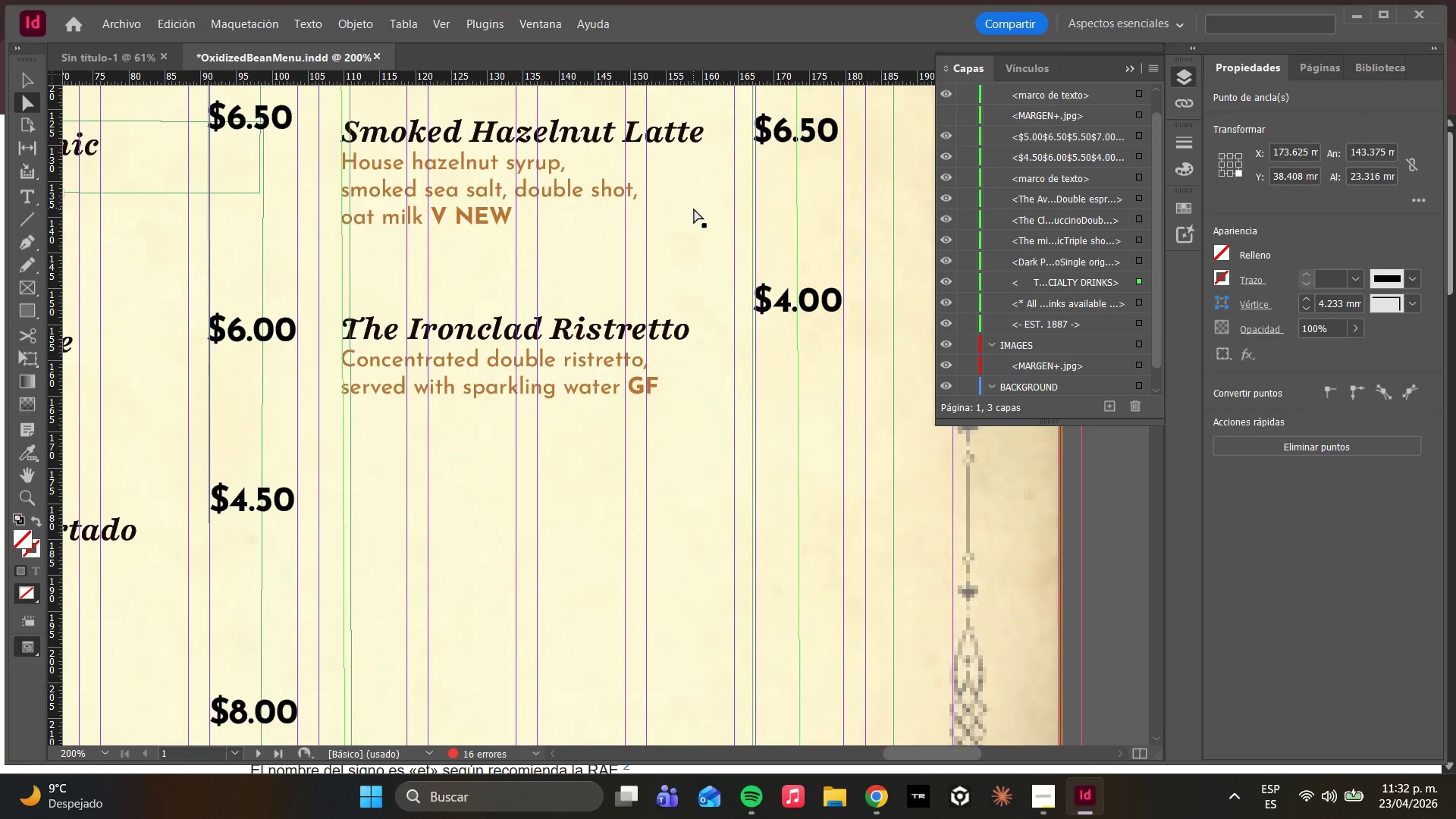 
hold_key(key=AltLeft, duration=1.55)
scroll: coordinate [686, 213], scroll_direction: down, amount: 4.0
 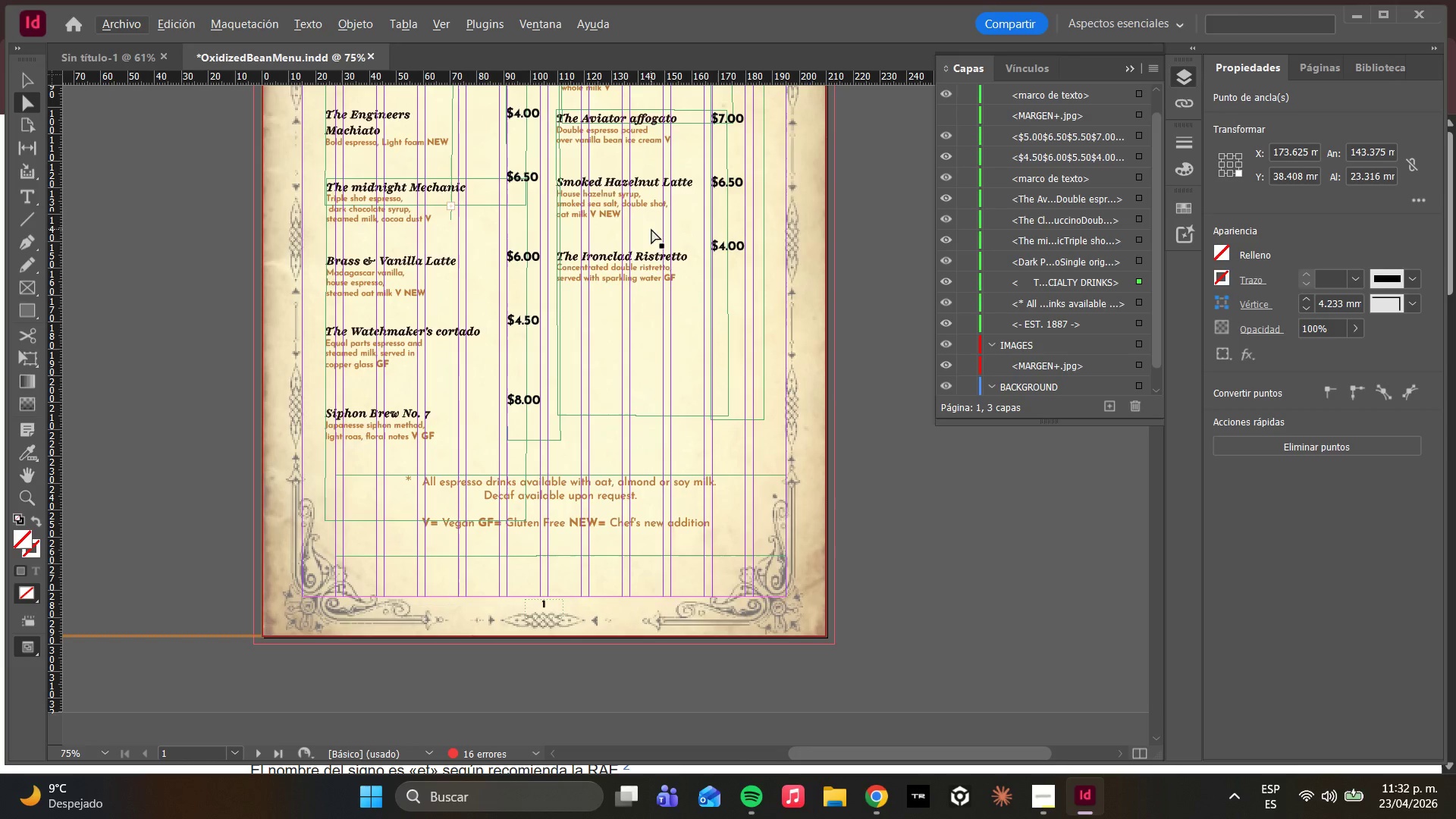 
scroll: coordinate [652, 240], scroll_direction: up, amount: 10.0
 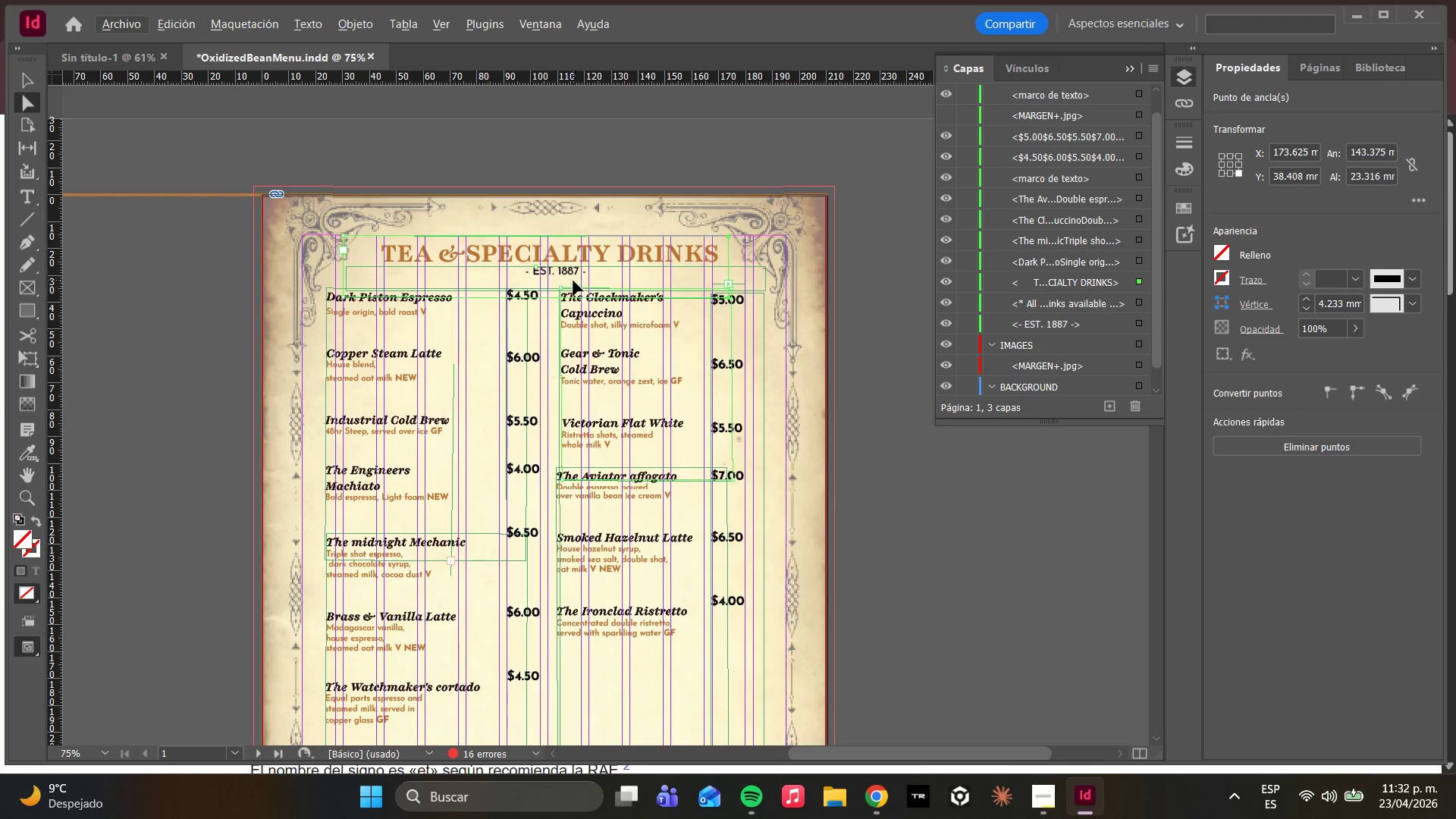 
hold_key(key=AltLeft, duration=0.33)
scroll: coordinate [538, 233], scroll_direction: up, amount: 1.0
 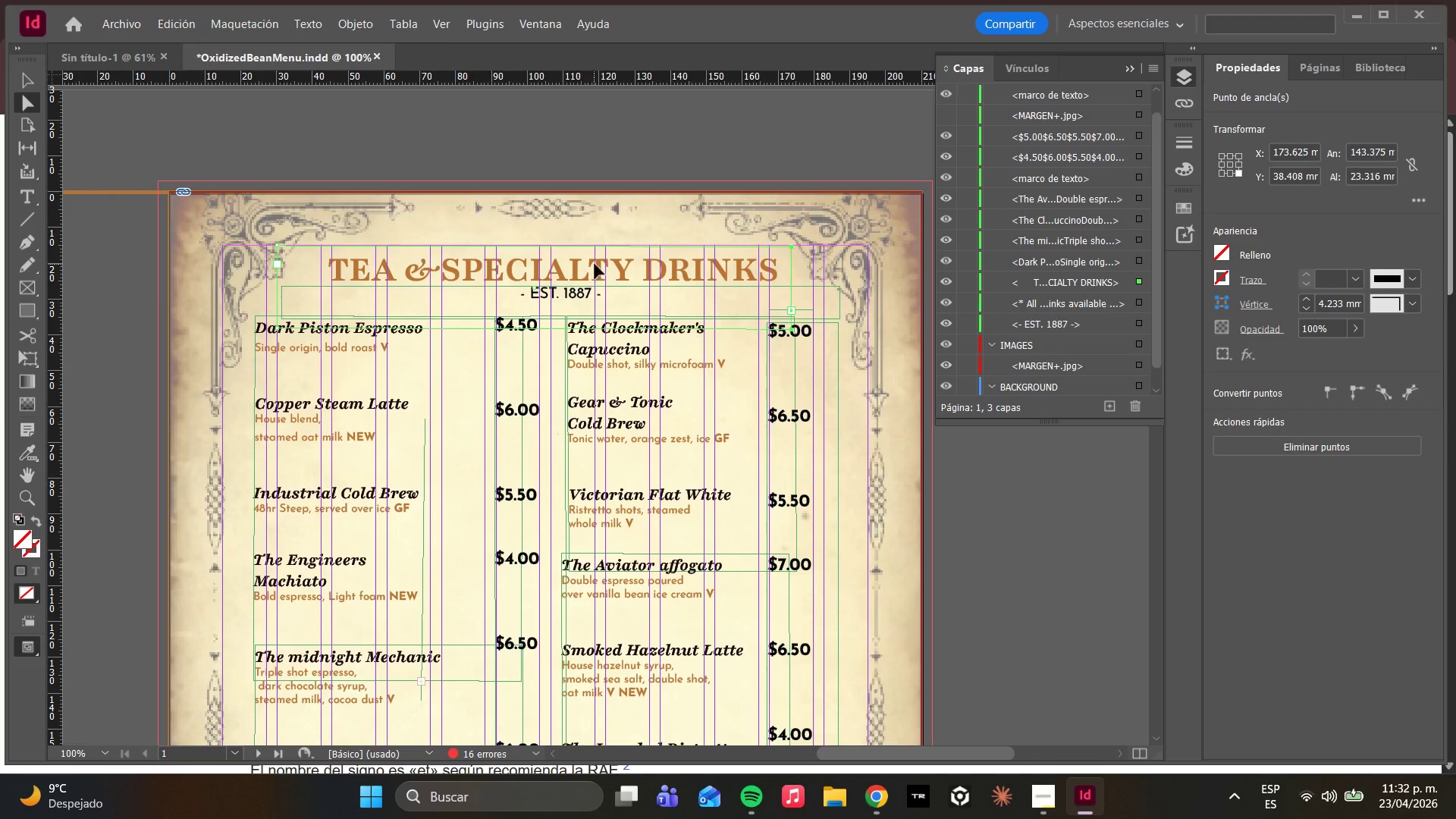 
left_click_drag(start_coordinate=[592, 260], to_coordinate=[600, 260])
 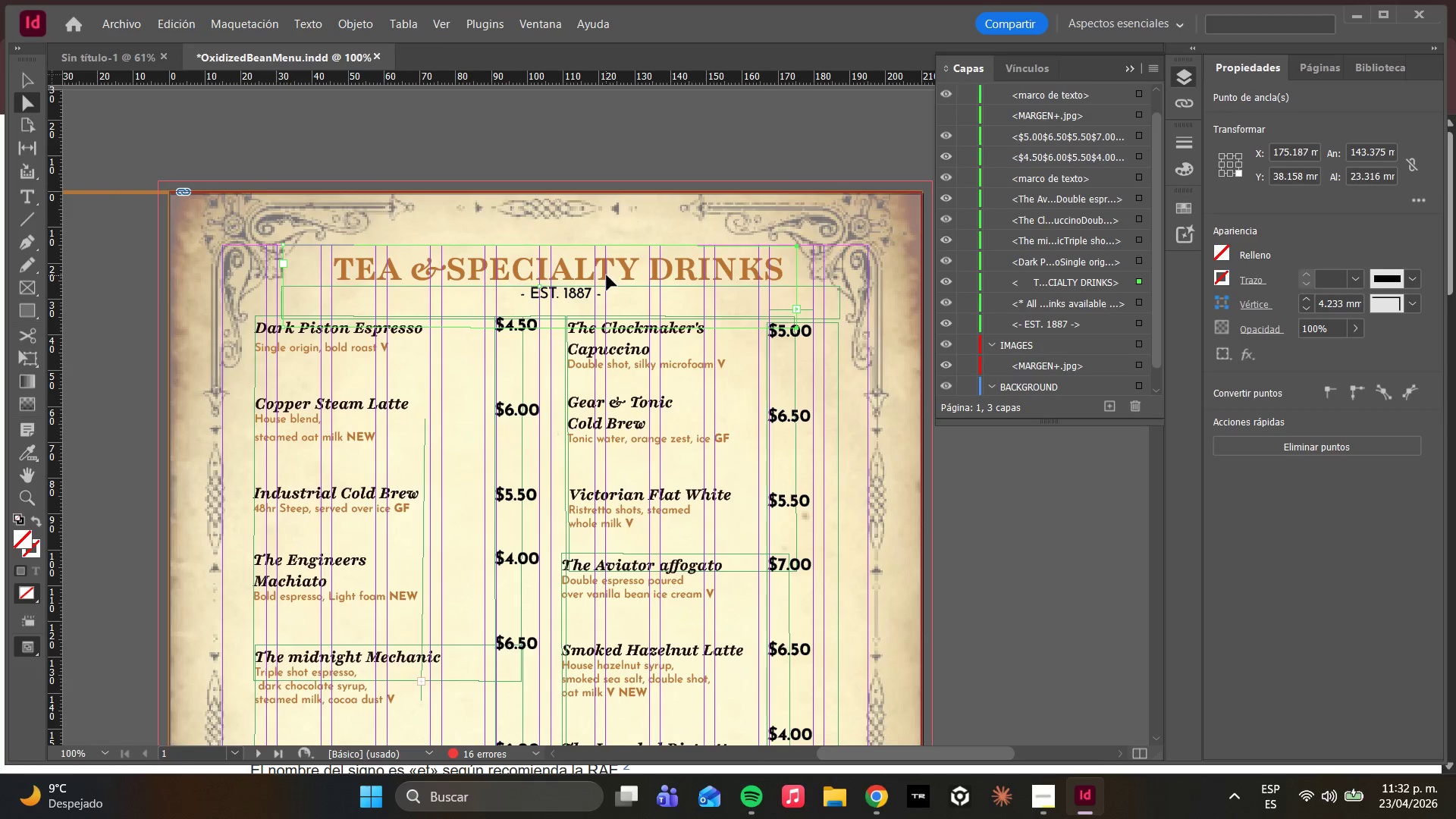 
left_click_drag(start_coordinate=[608, 276], to_coordinate=[612, 275])
 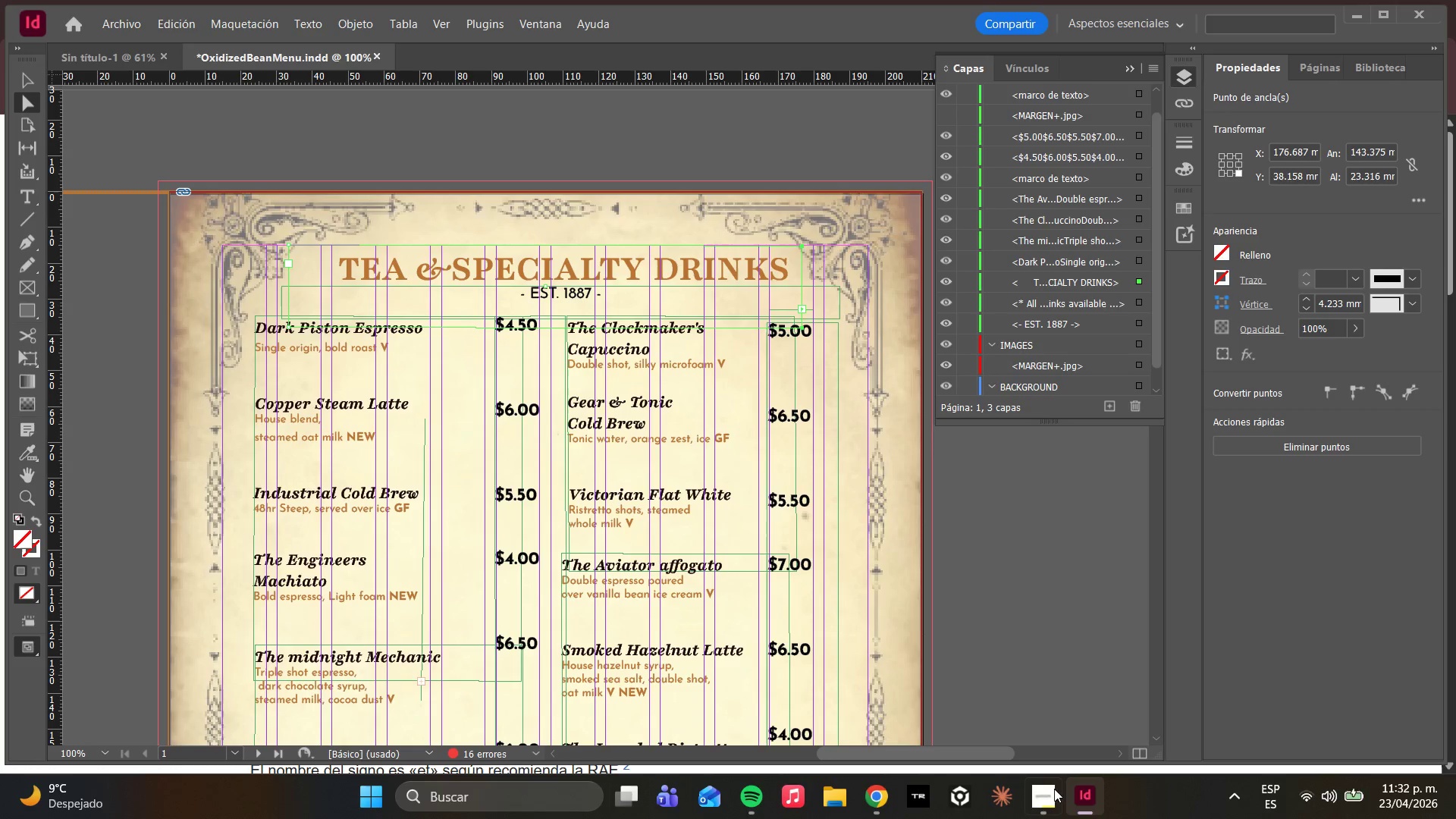 
hold_key(key=AltLeft, duration=0.56)
 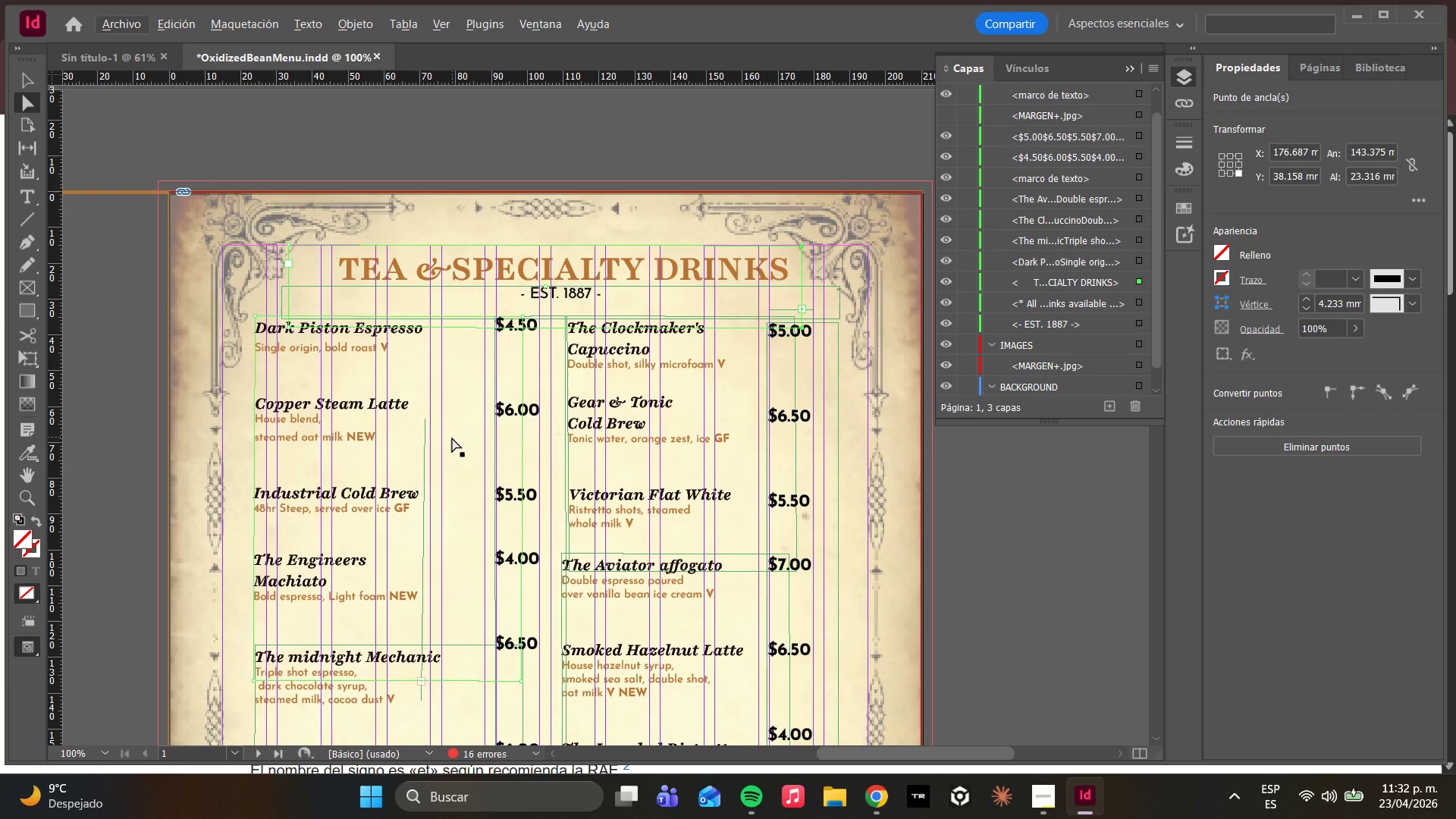 
hold_key(key=AltLeft, duration=0.86)
scroll: coordinate [465, 436], scroll_direction: down, amount: 1.0
 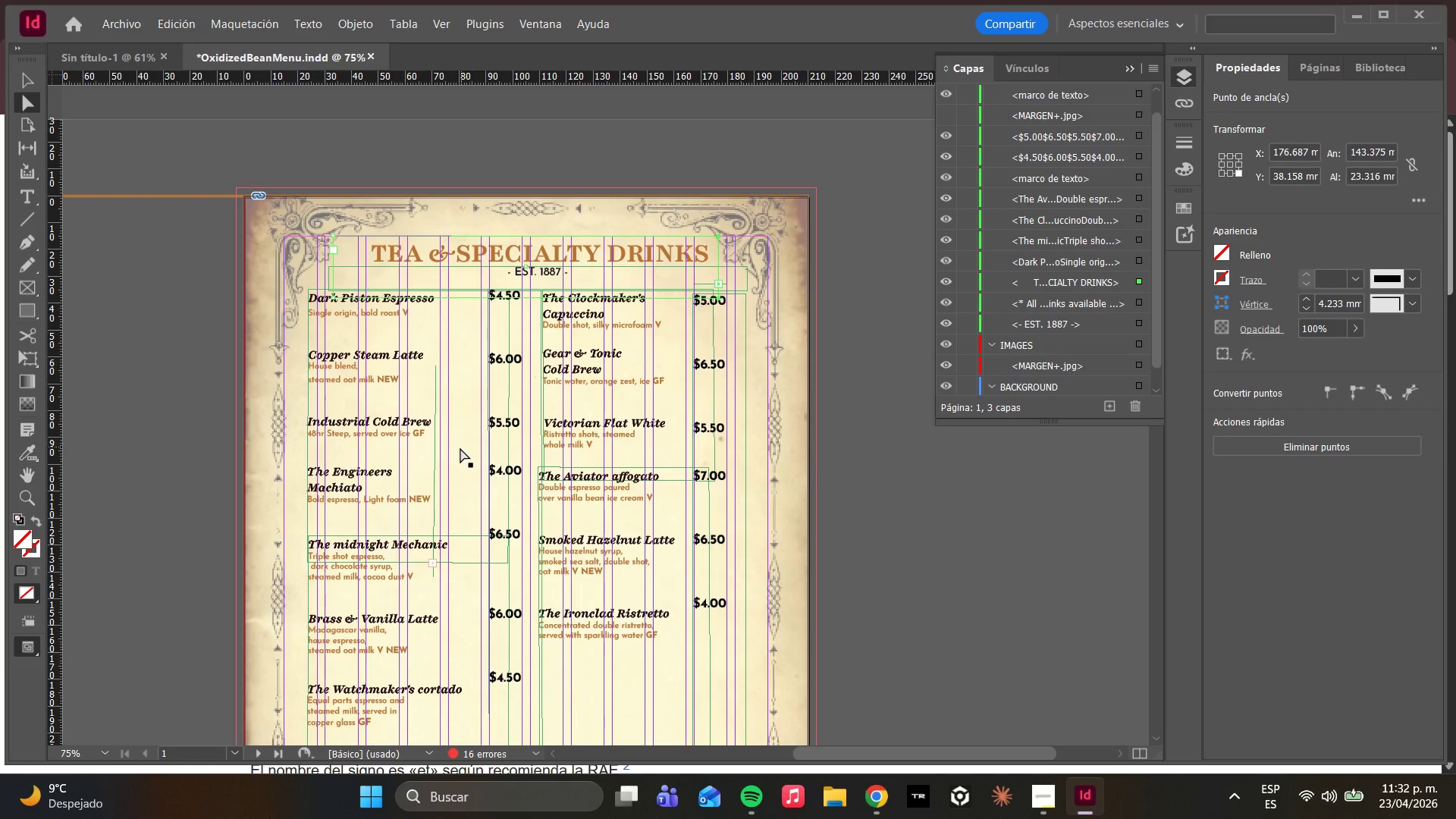 
hold_key(key=AltLeft, duration=0.34)
scroll: coordinate [450, 457], scroll_direction: down, amount: 2.0
 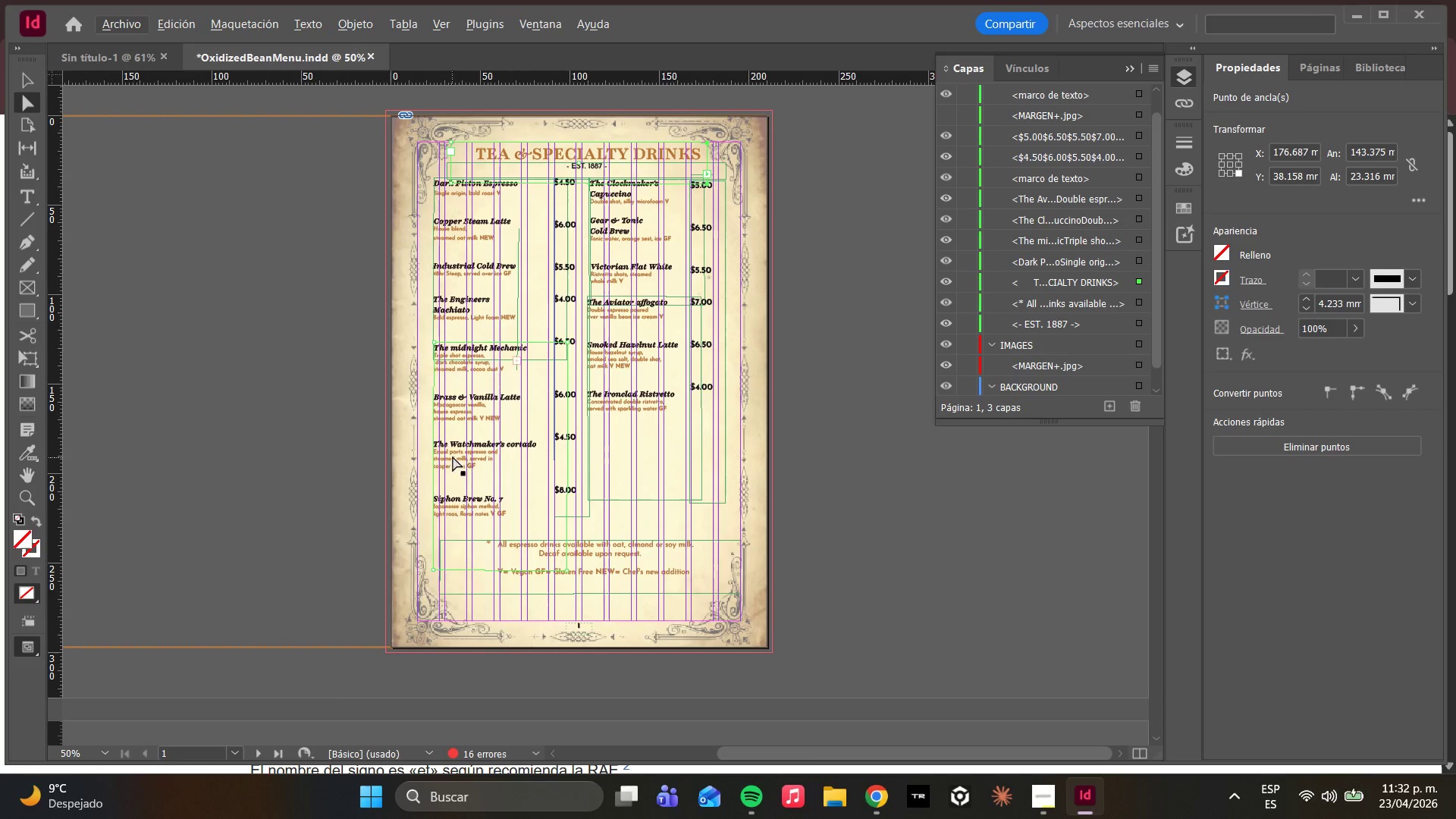 
key(W)
 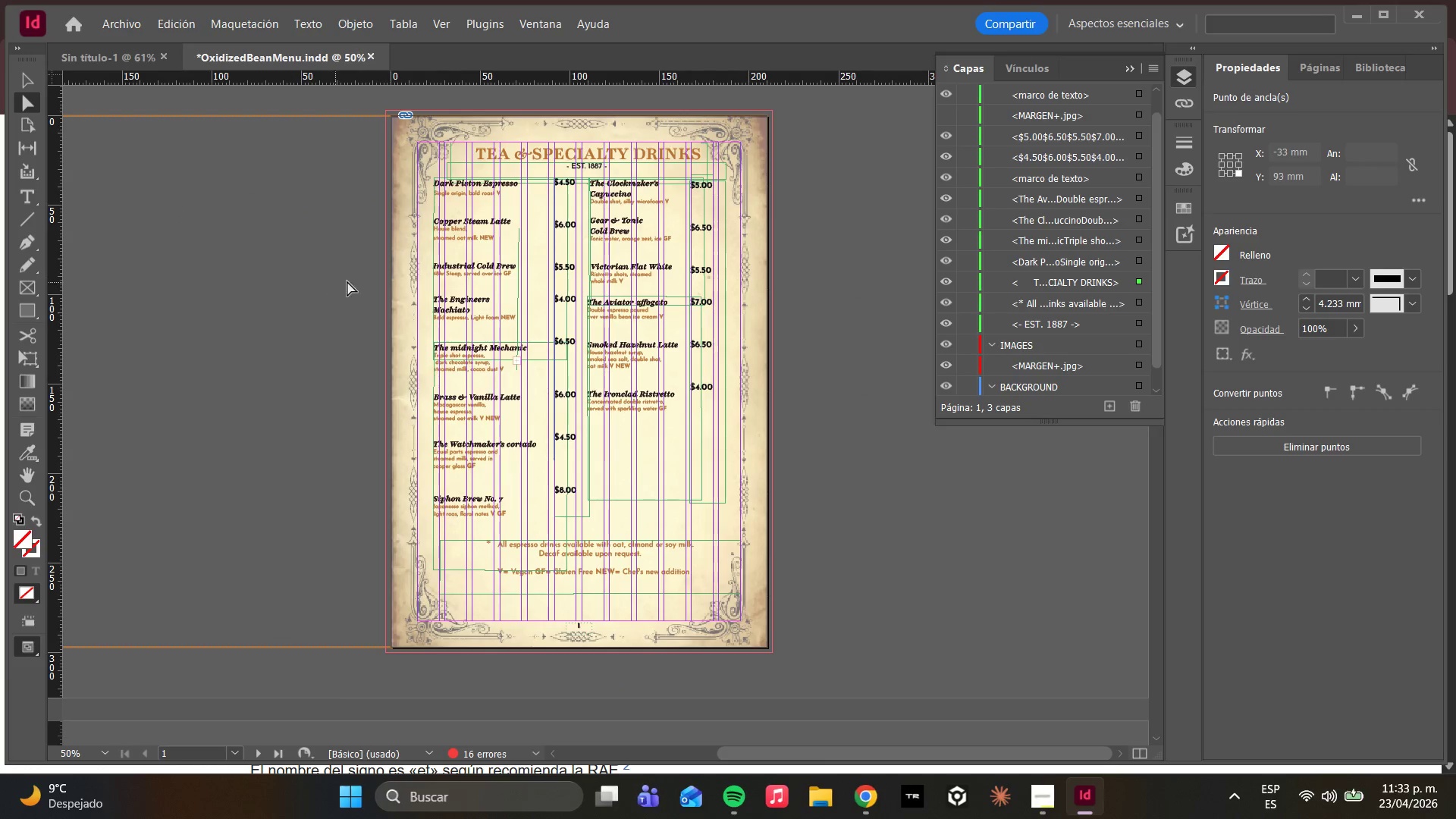 
key(W)
 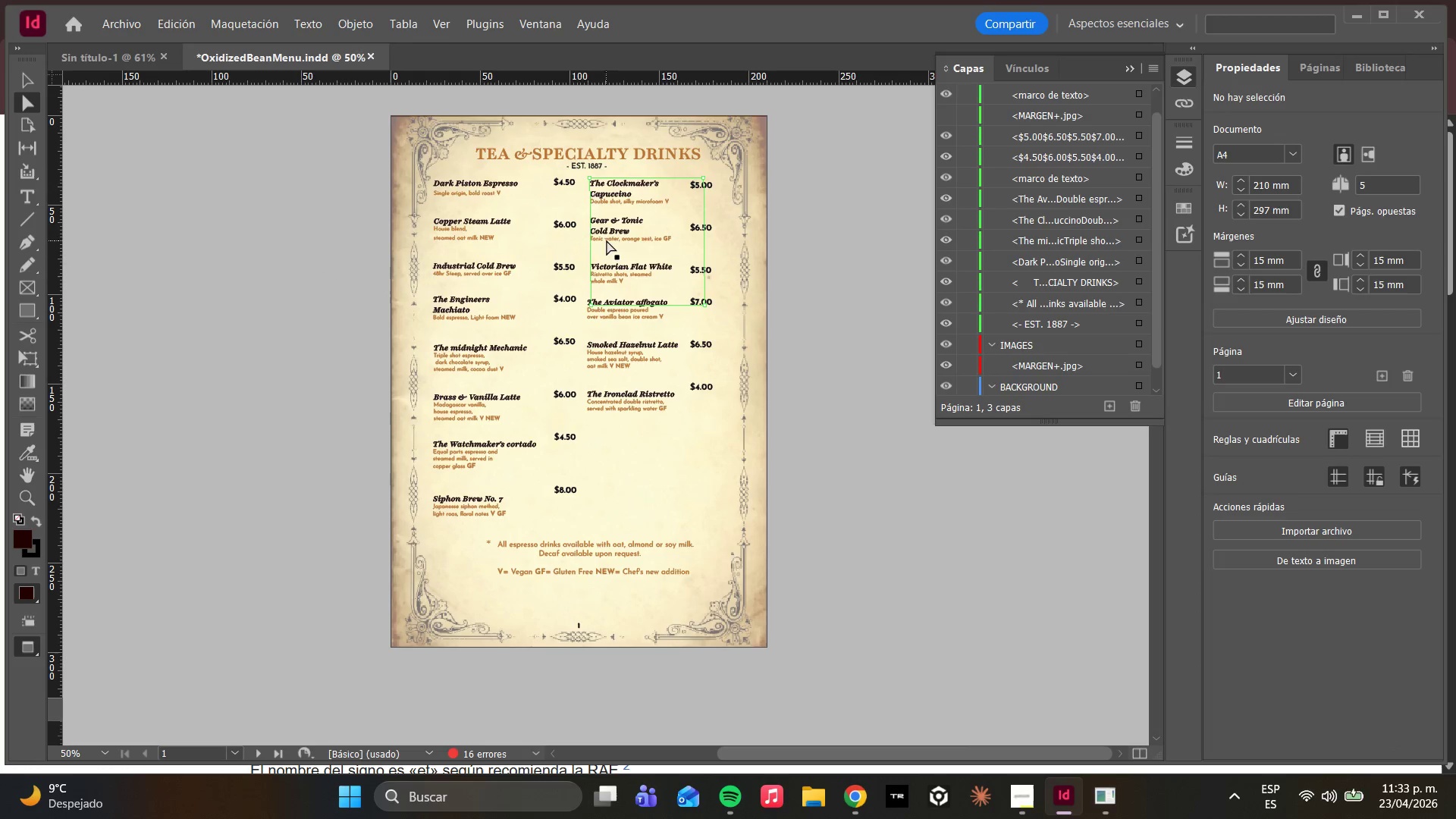 
hold_key(key=AltLeft, duration=0.38)
scroll: coordinate [530, 184], scroll_direction: up, amount: 1.0
 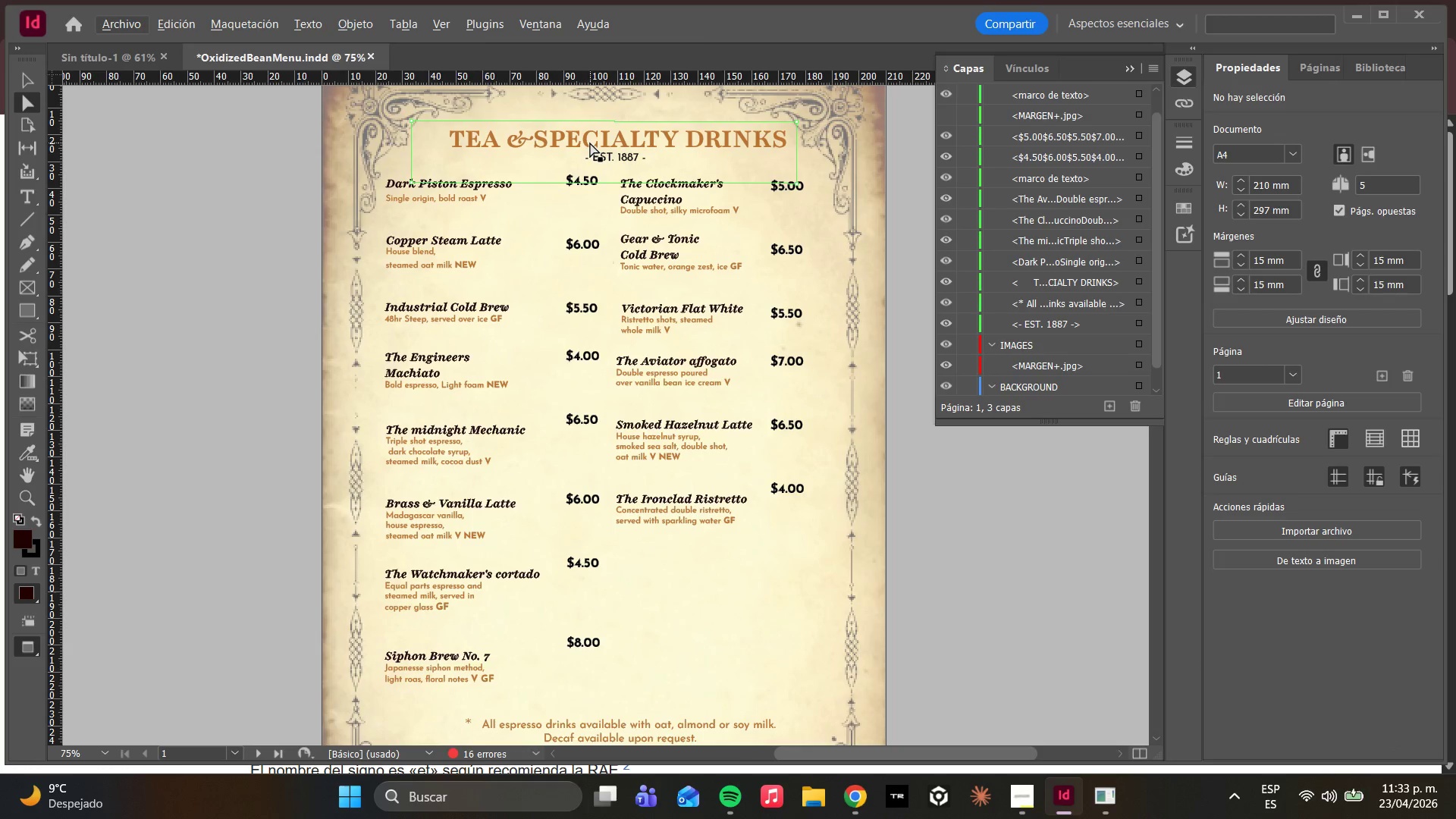 
left_click([590, 143])
 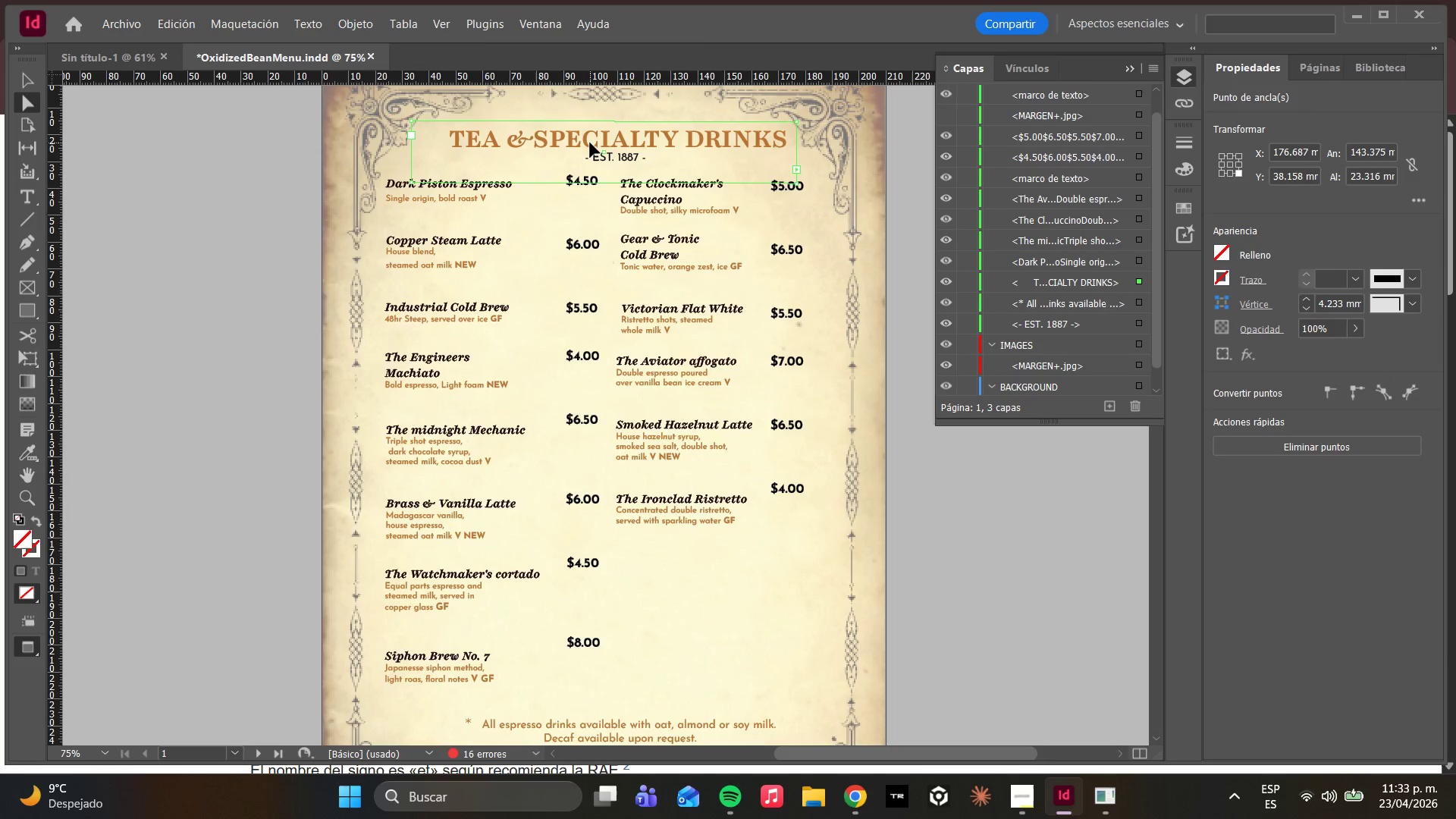 
left_click_drag(start_coordinate=[590, 143], to_coordinate=[582, 143])
 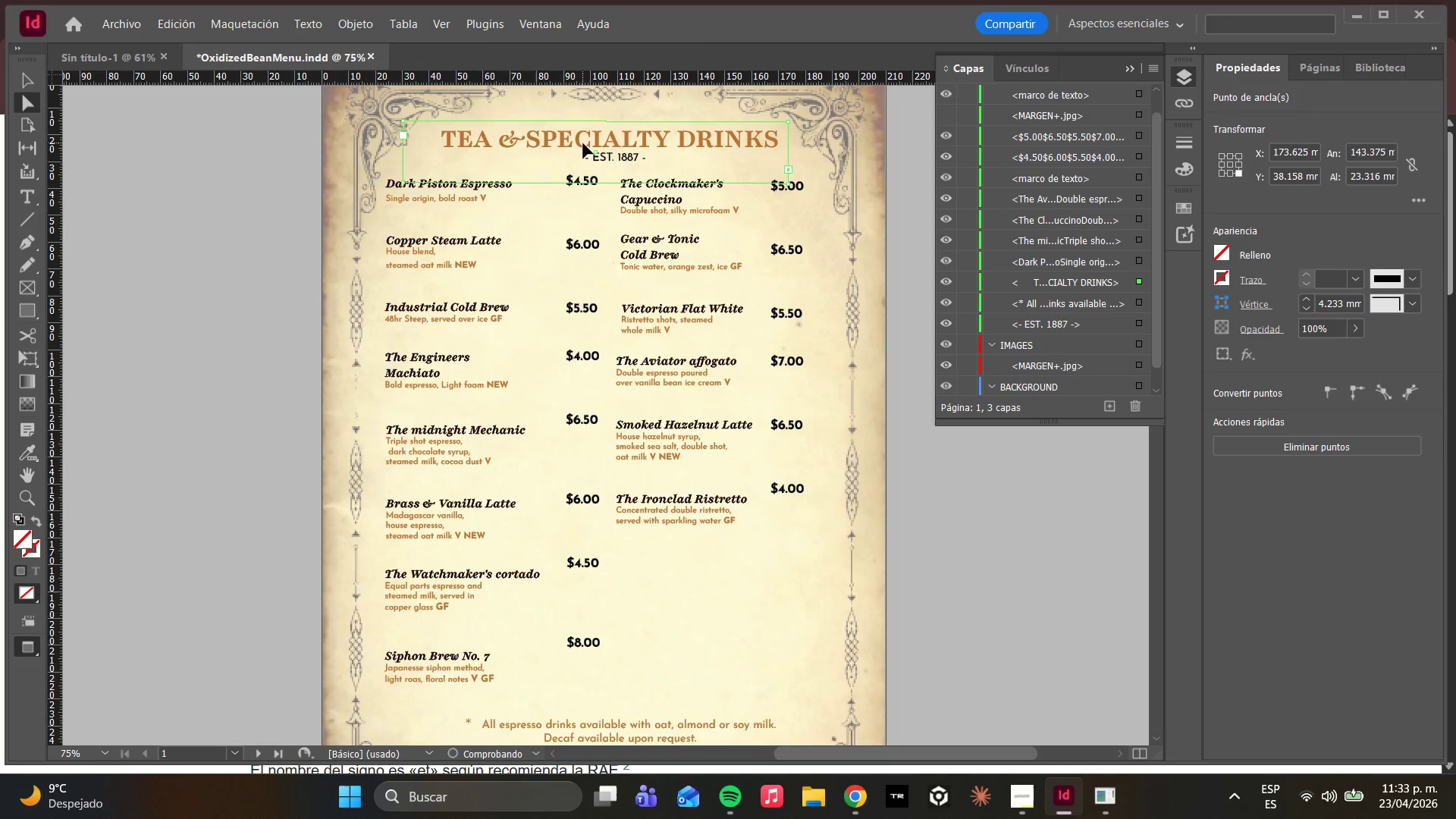 
left_click_drag(start_coordinate=[583, 143], to_coordinate=[590, 143])
 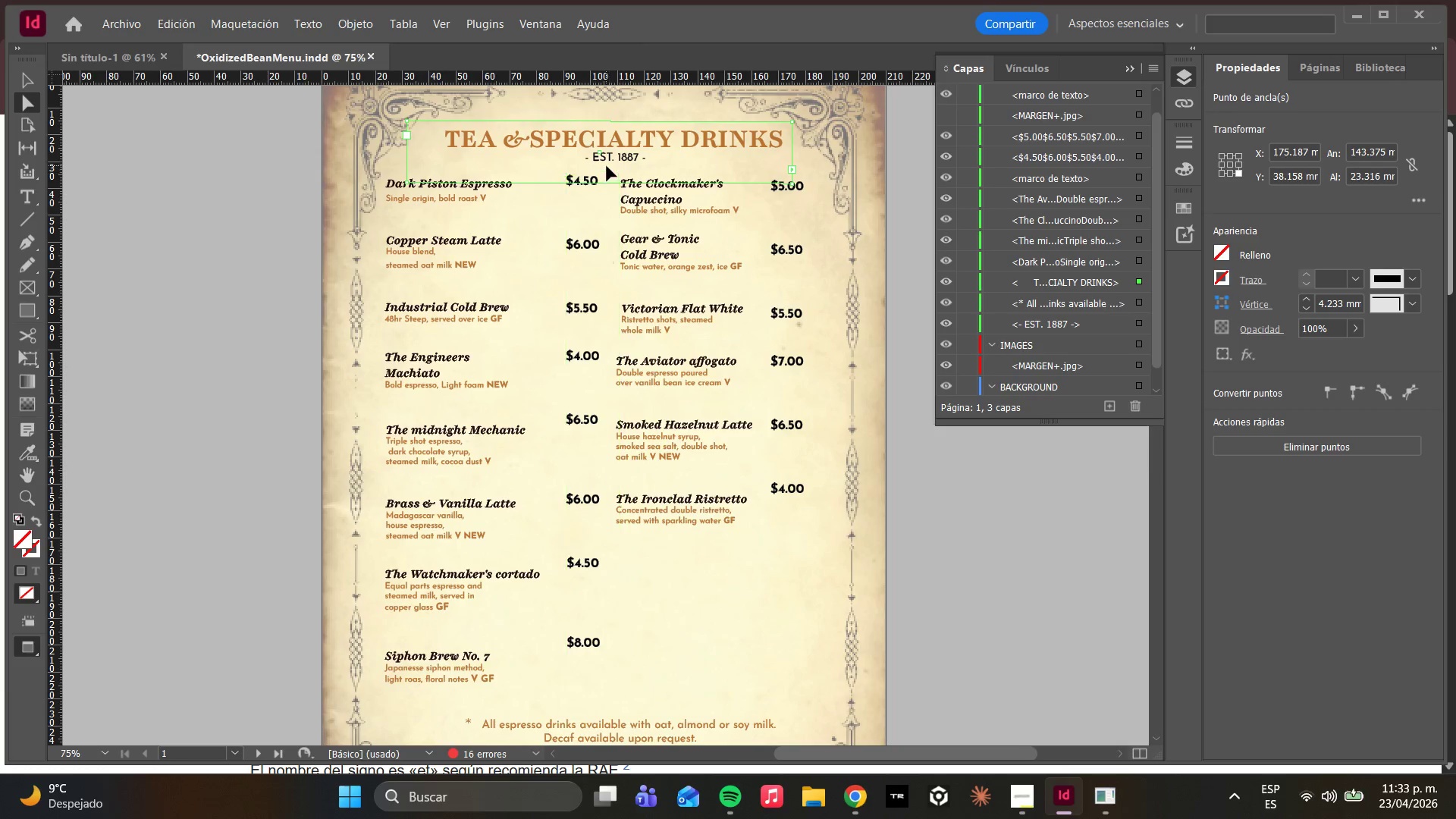 
left_click([607, 161])
 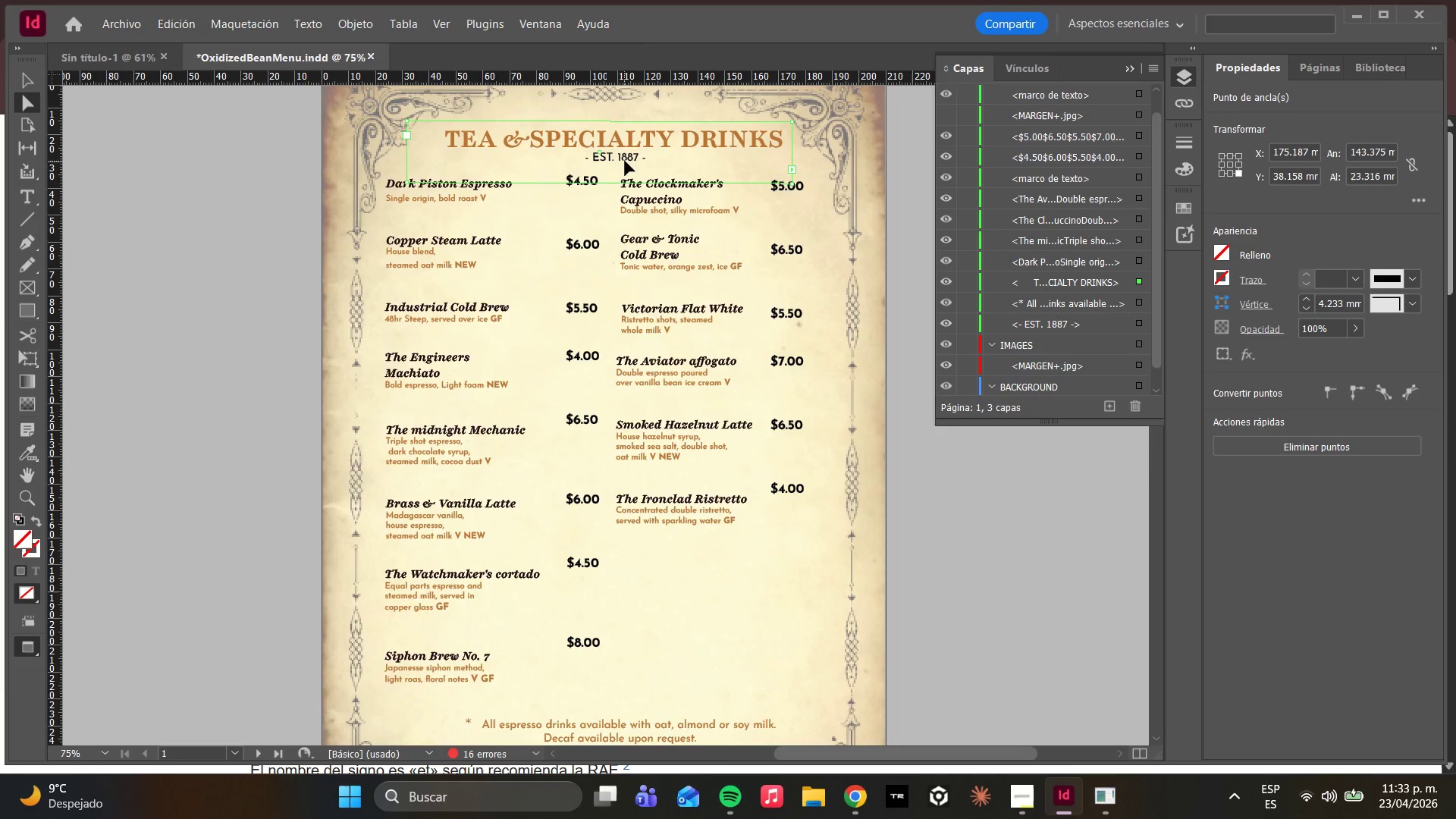 
left_click([625, 161])
 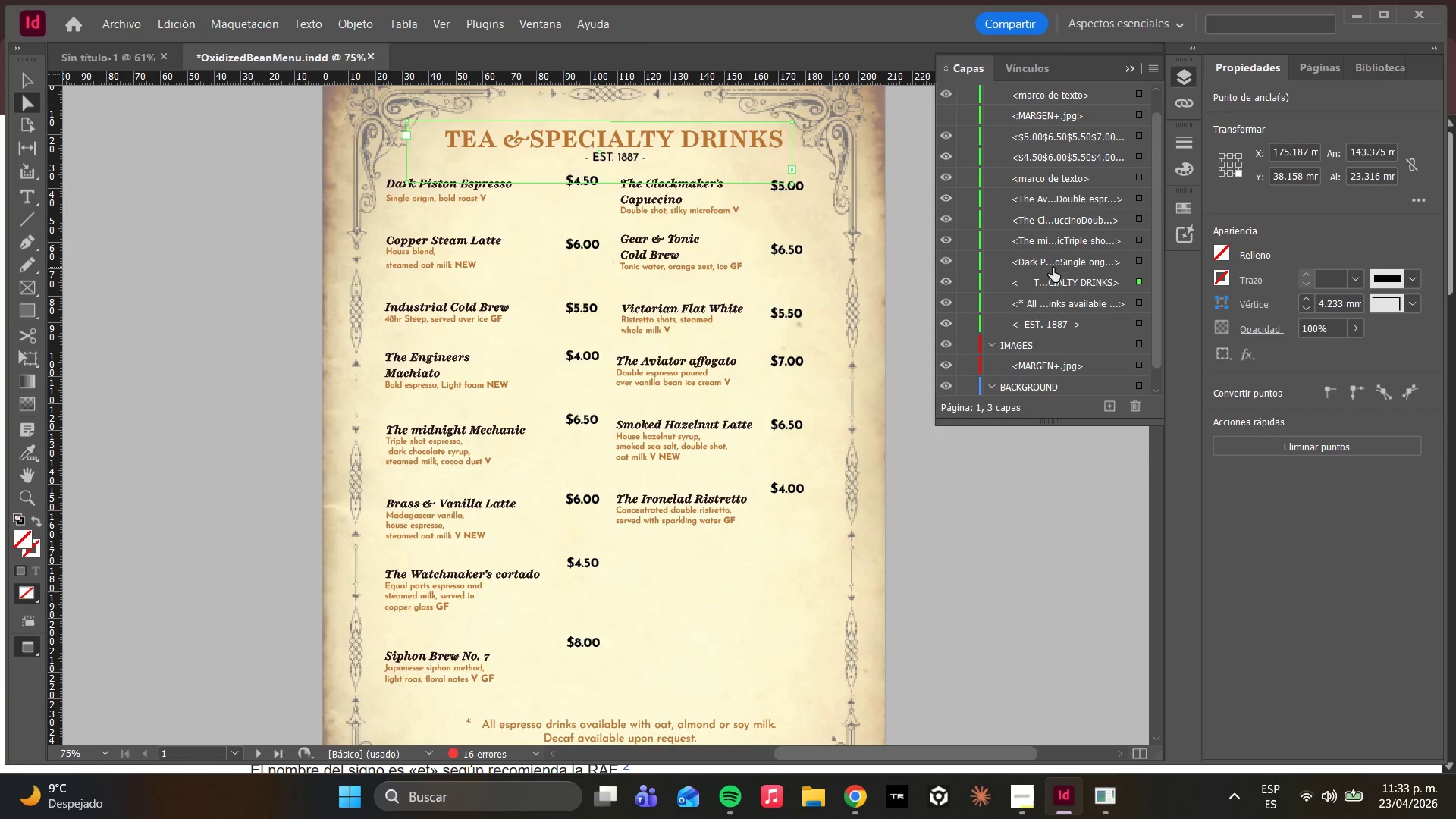 
scroll: coordinate [1053, 299], scroll_direction: up, amount: 6.0
 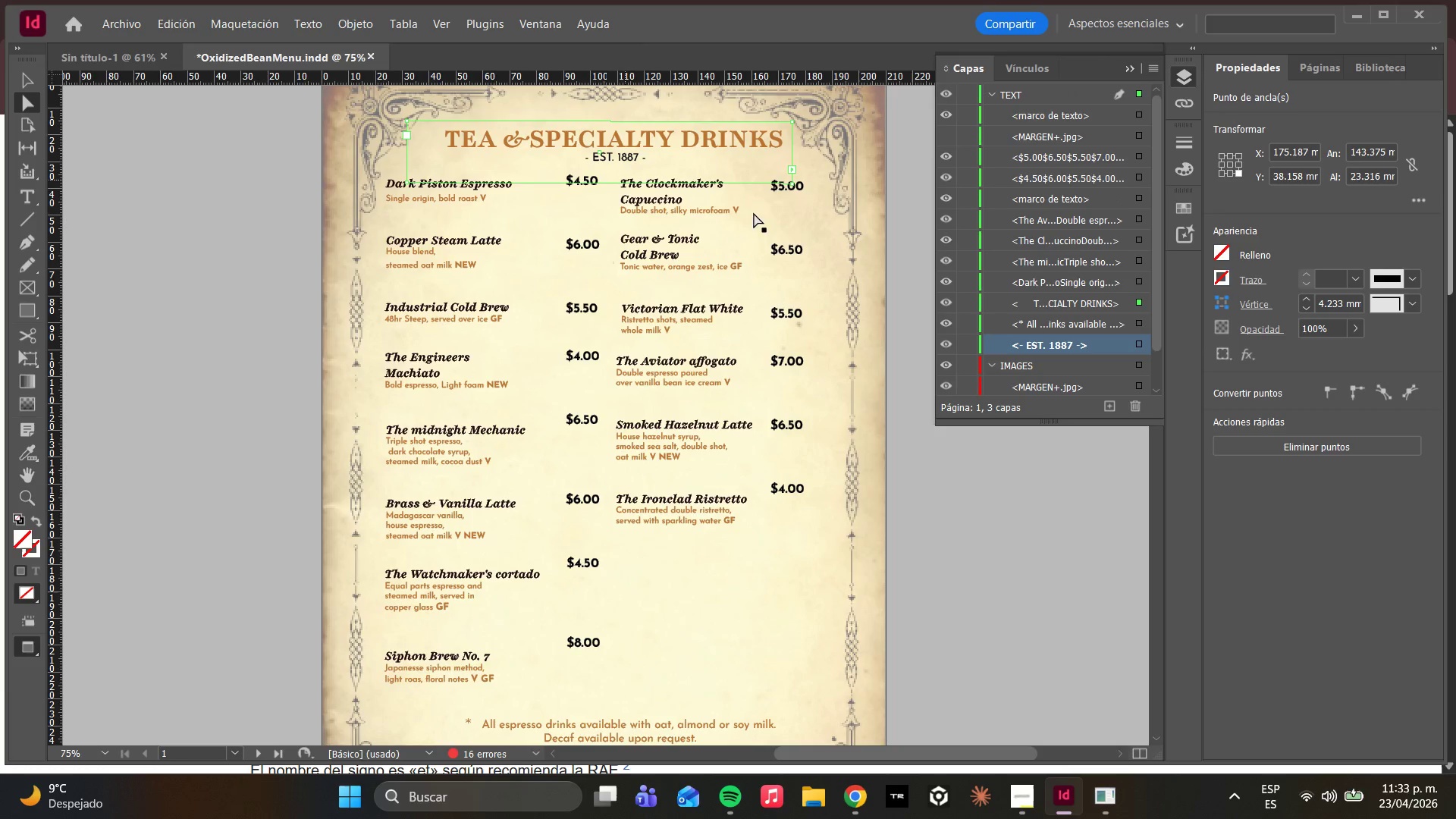 
left_click([1138, 347])
 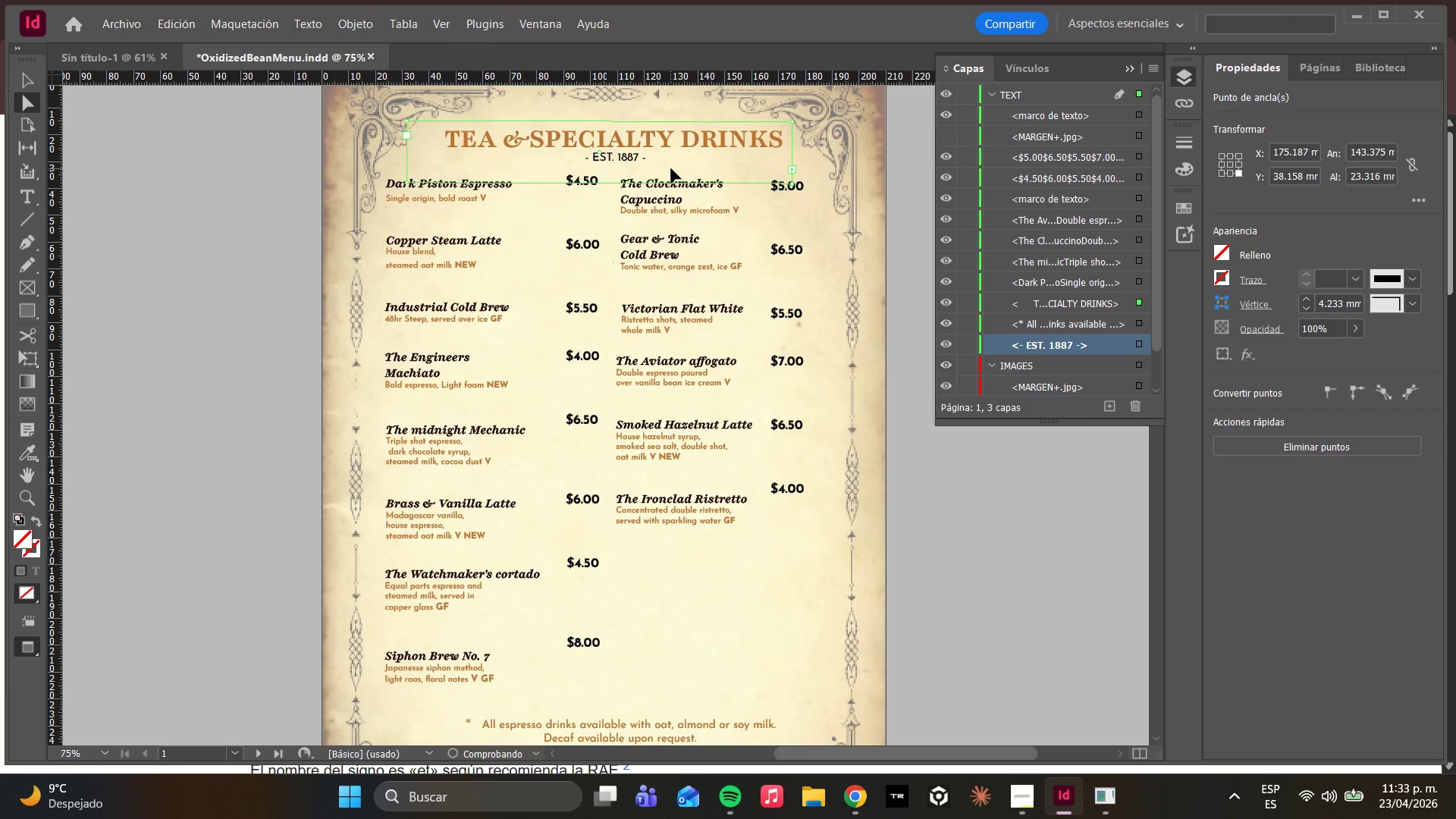 
scroll: coordinate [669, 311], scroll_direction: up, amount: 3.0
 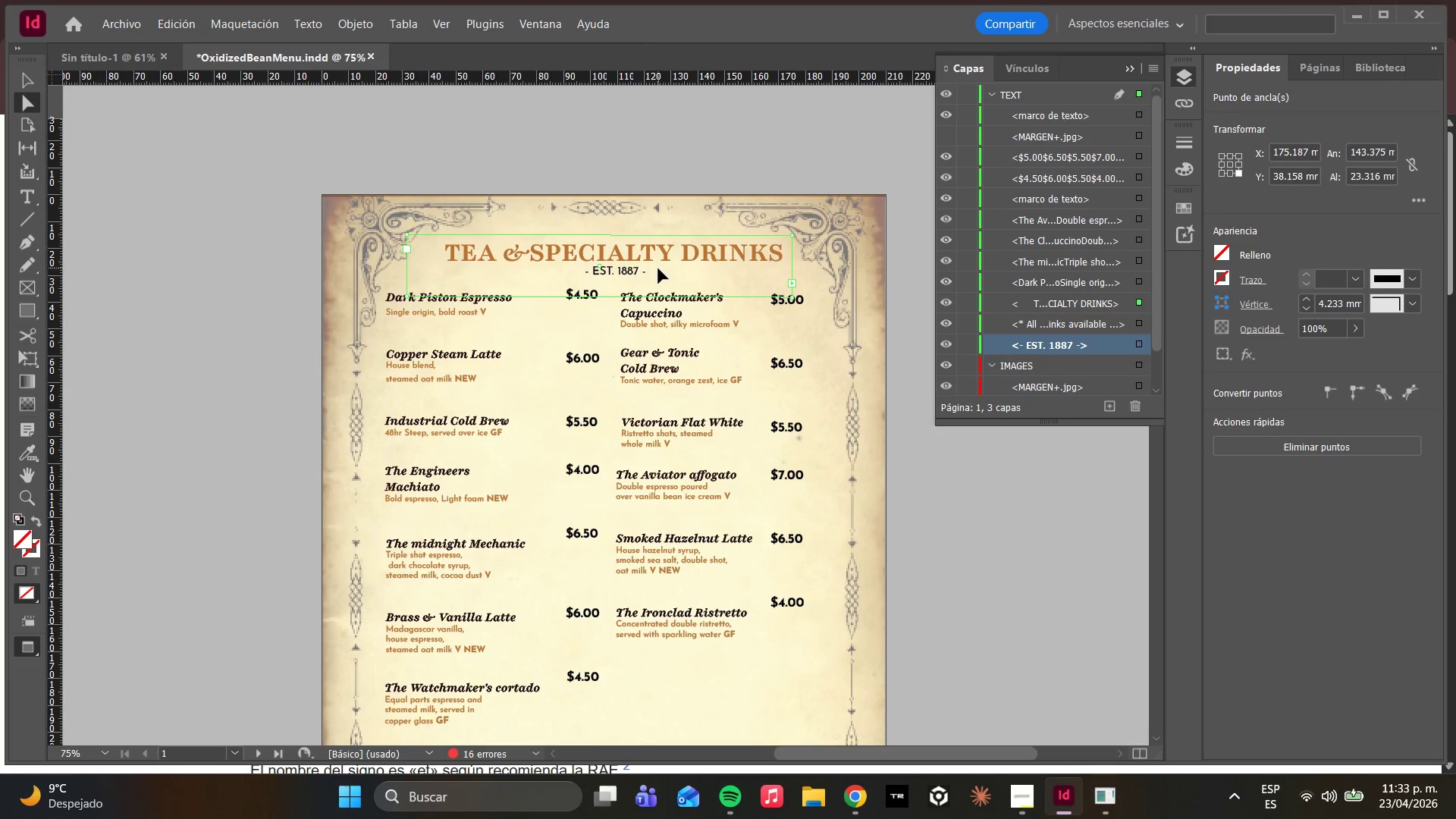 
left_click([626, 256])
 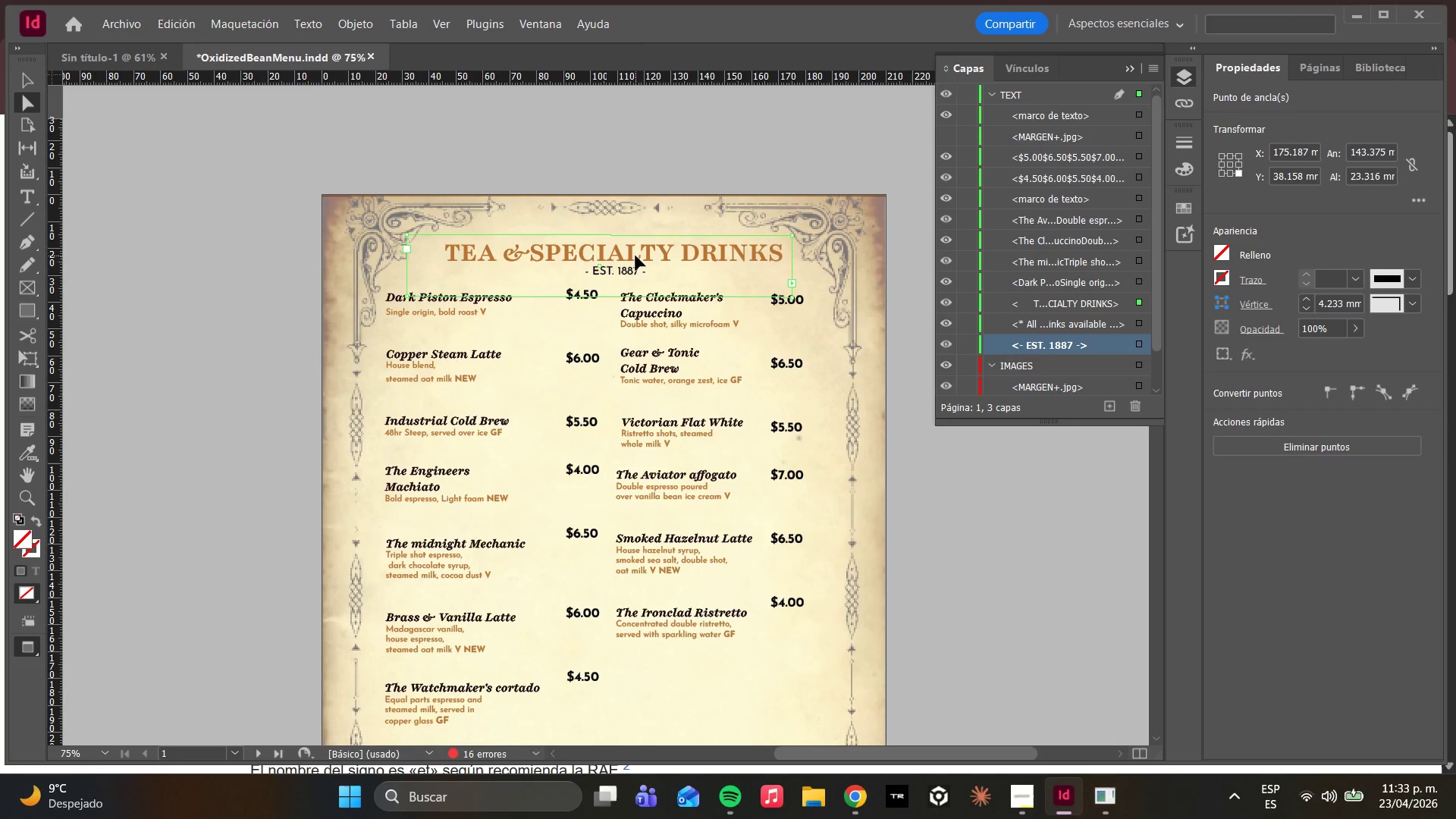 
left_click_drag(start_coordinate=[635, 256], to_coordinate=[640, 256])
 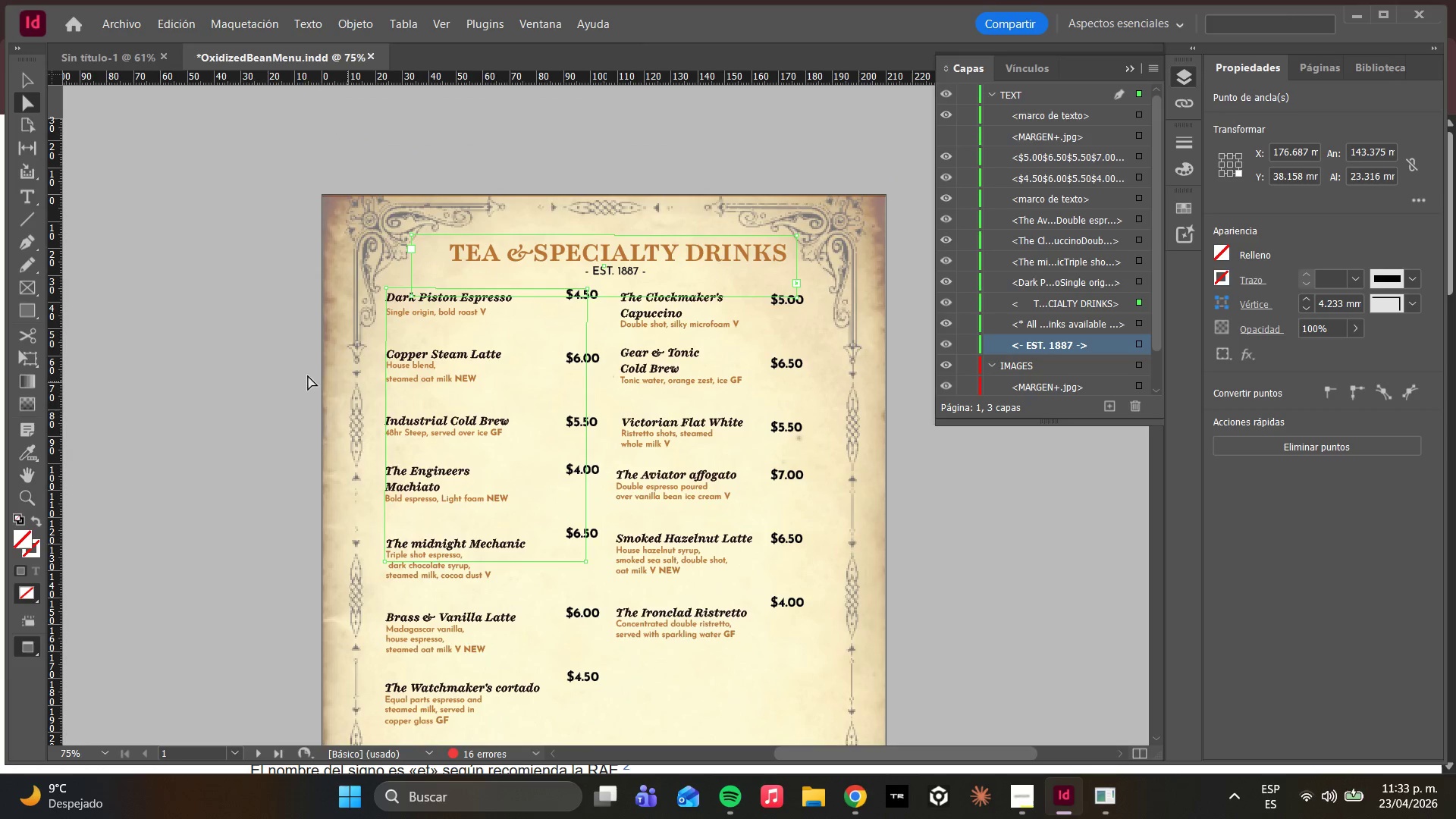 
left_click([237, 349])
 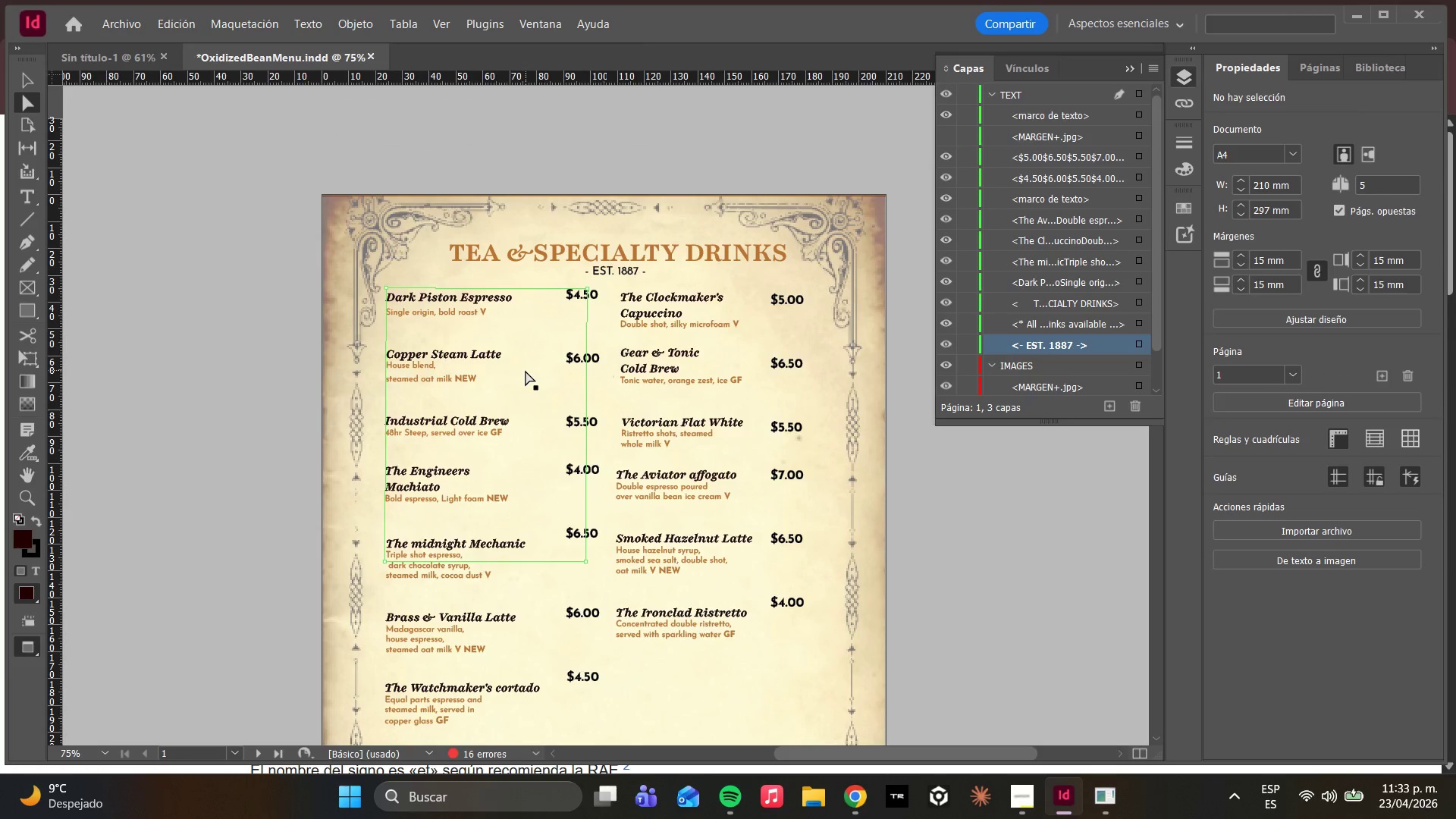 
scroll: coordinate [526, 371], scroll_direction: down, amount: 1.0
 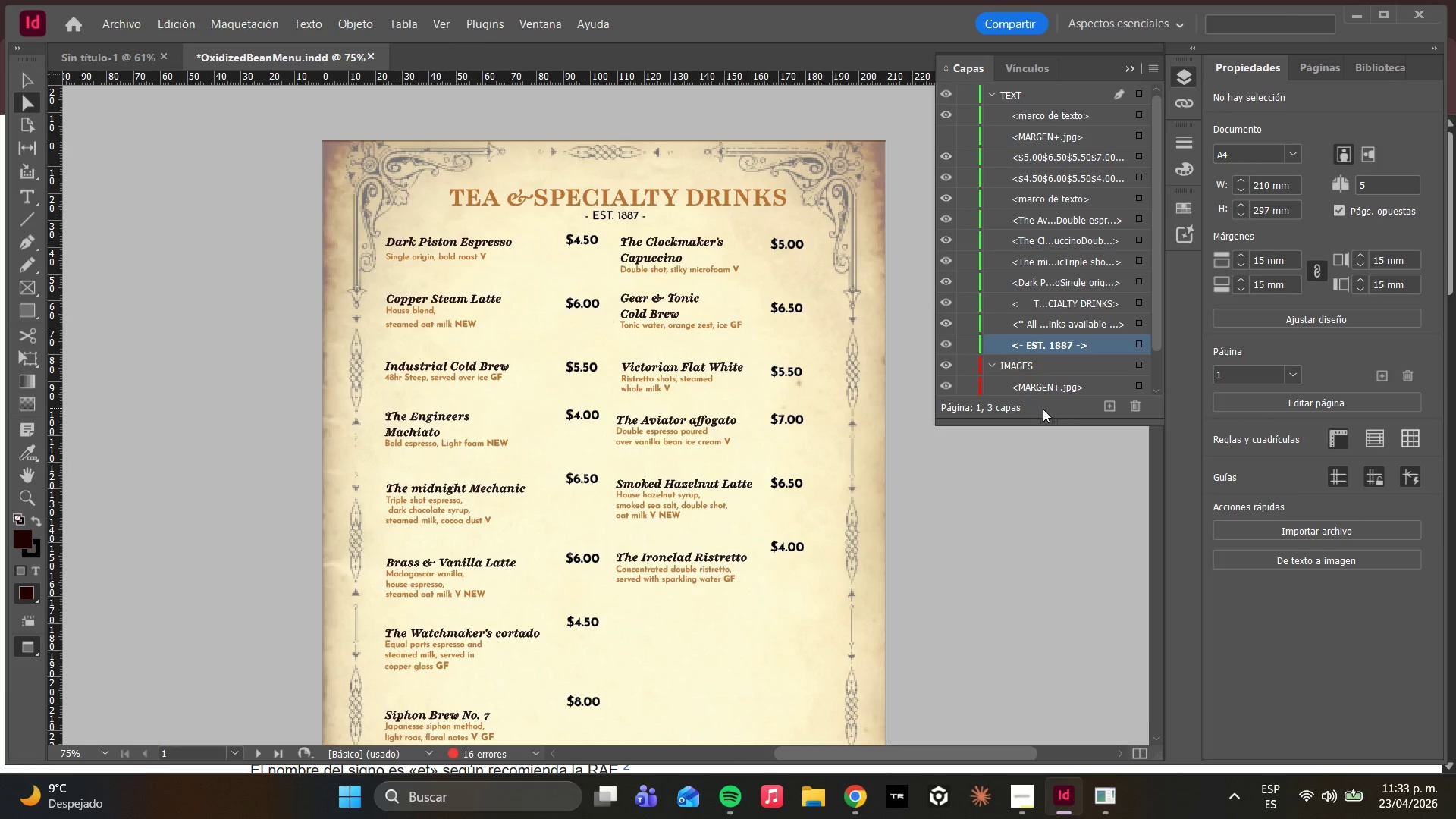 
hold_key(key=AltLeft, duration=1.16)
scroll: coordinate [725, 362], scroll_direction: down, amount: 1.0
 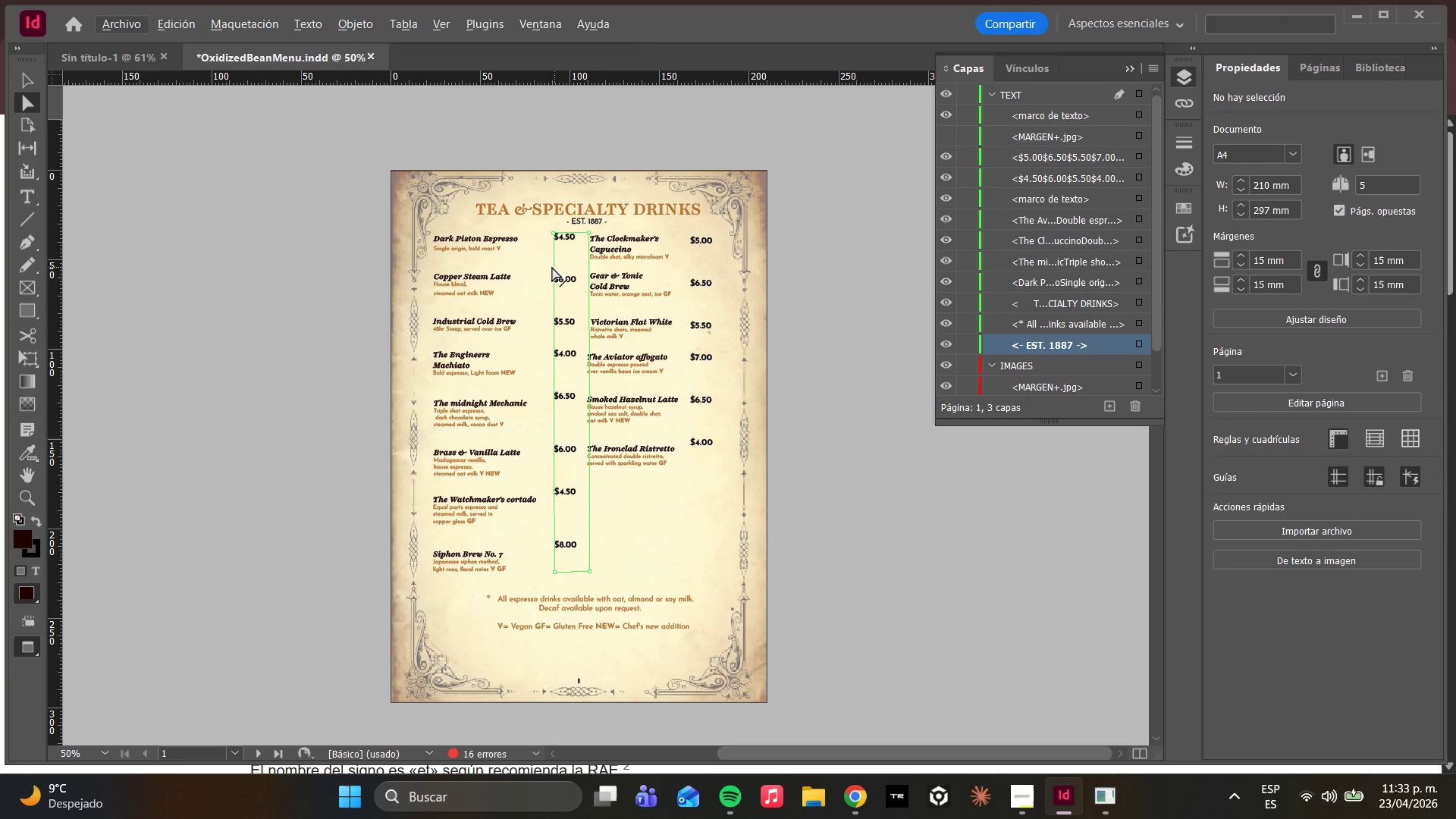 
scroll: coordinate [805, 341], scroll_direction: up, amount: 7.0
 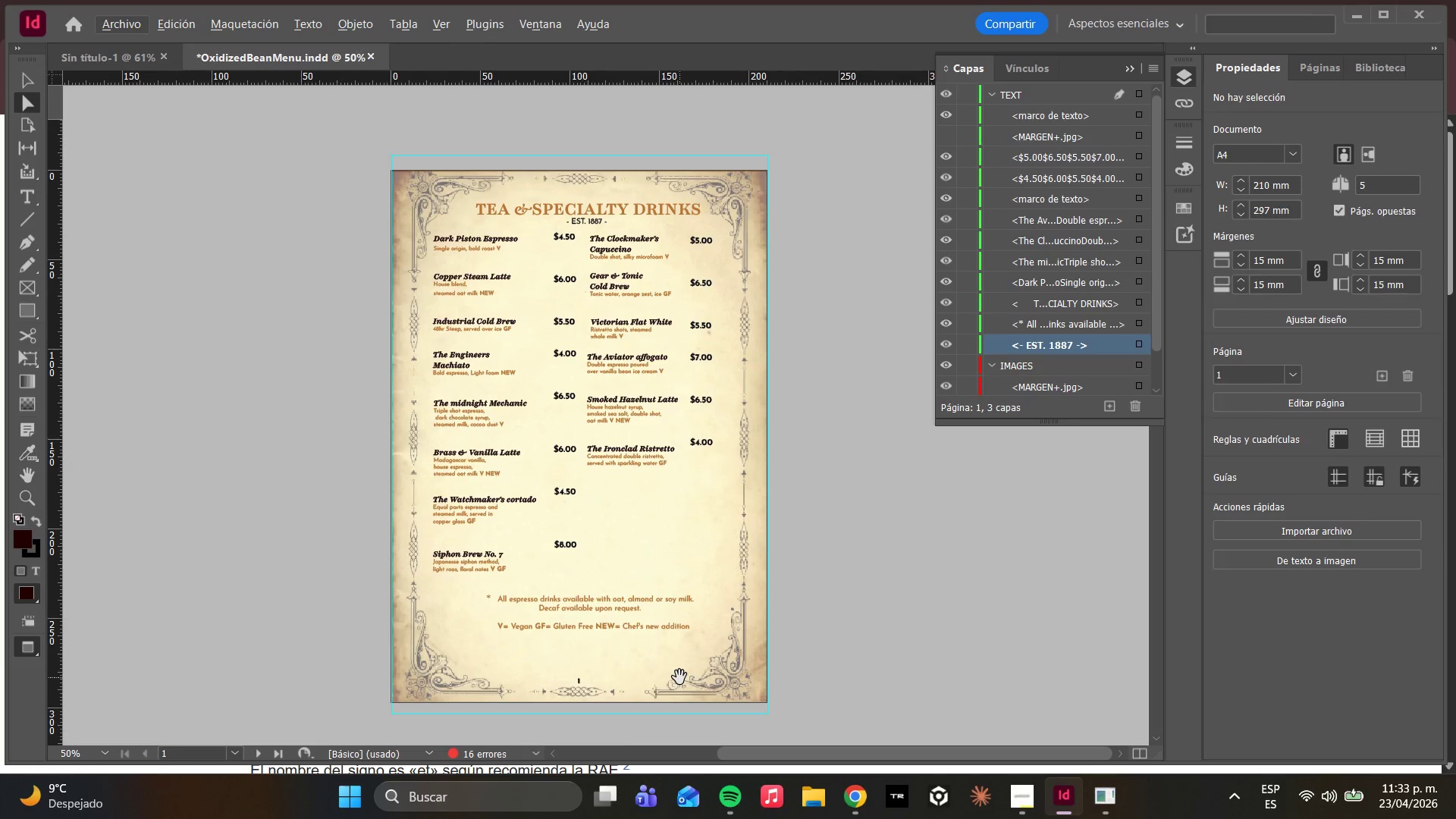 
wait(6.98)
 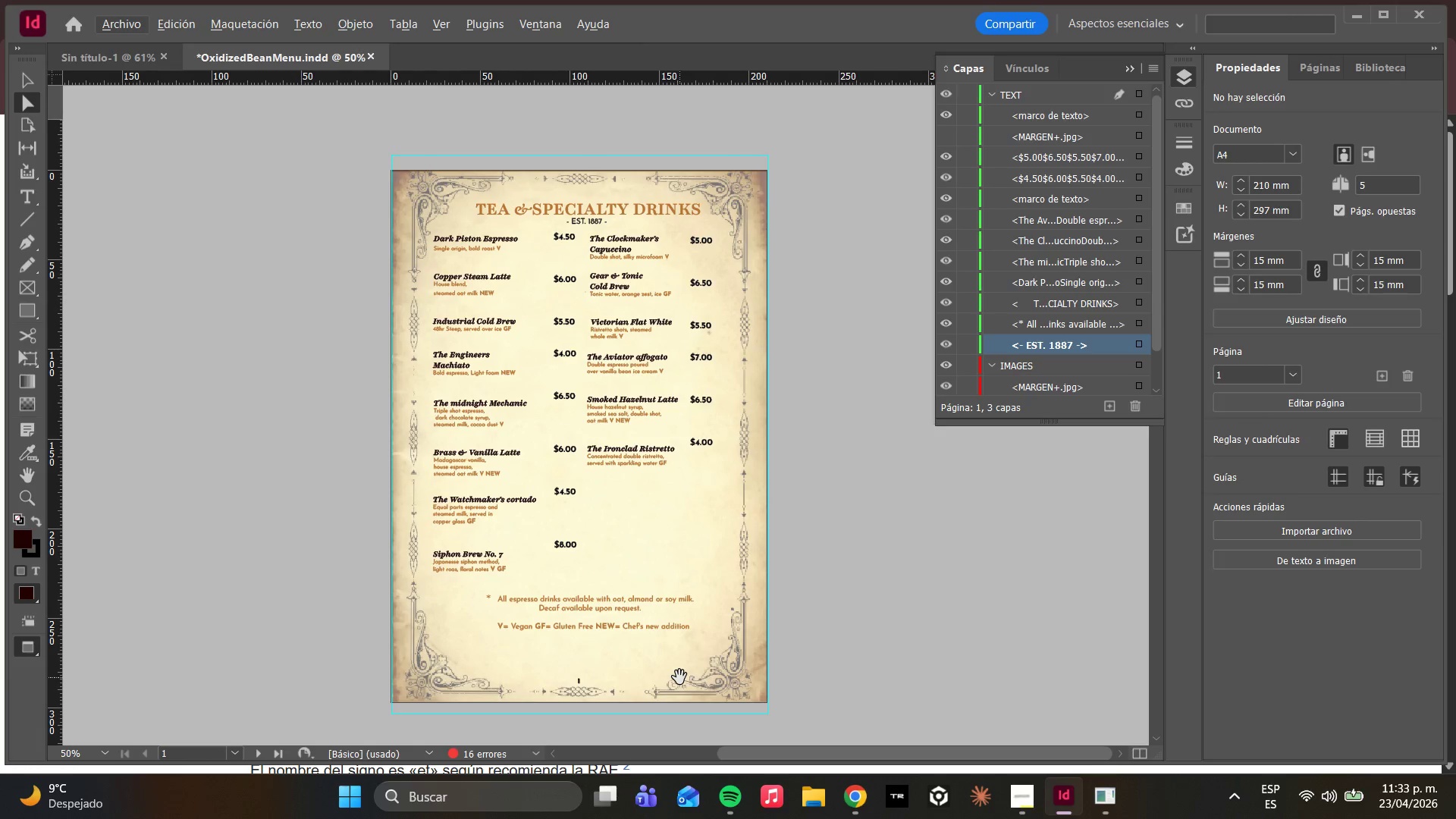 
left_click([1030, 792])